 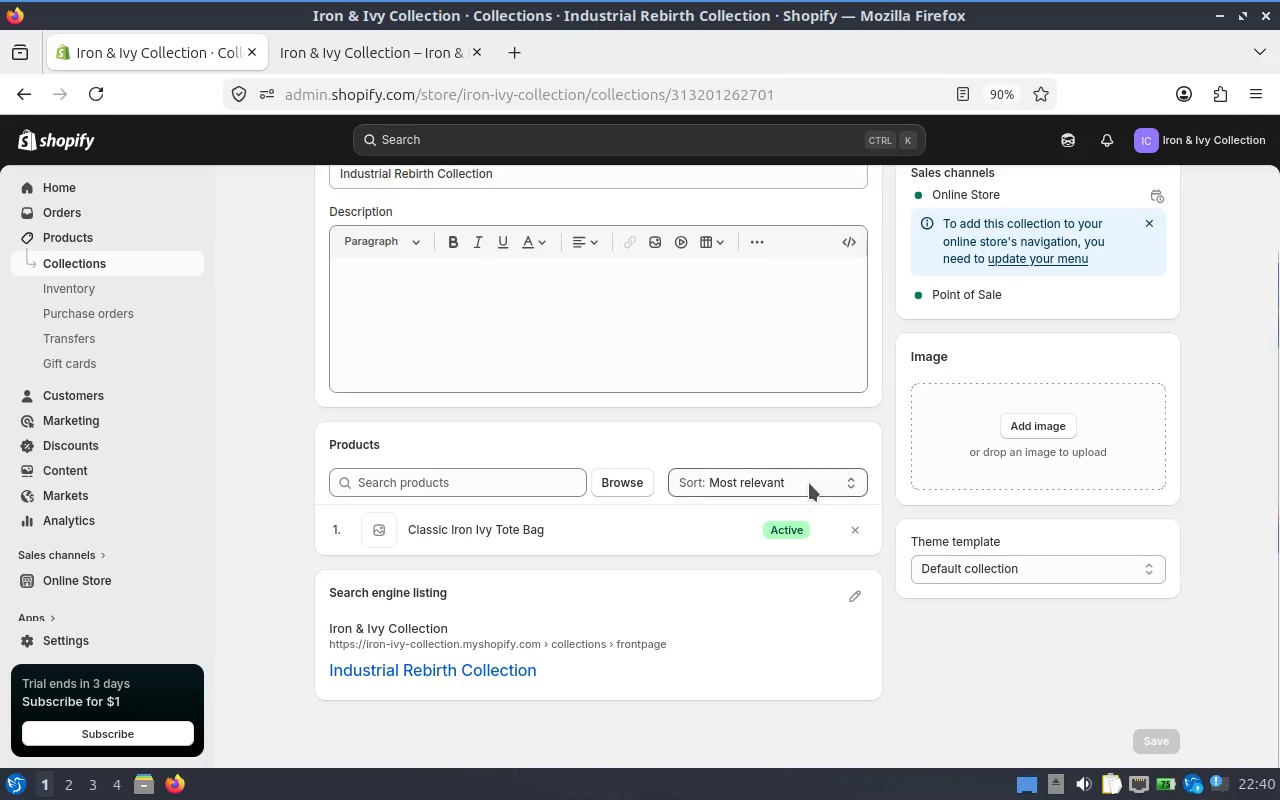 
scroll: coordinate [651, 475], scroll_direction: up, amount: 1.0
 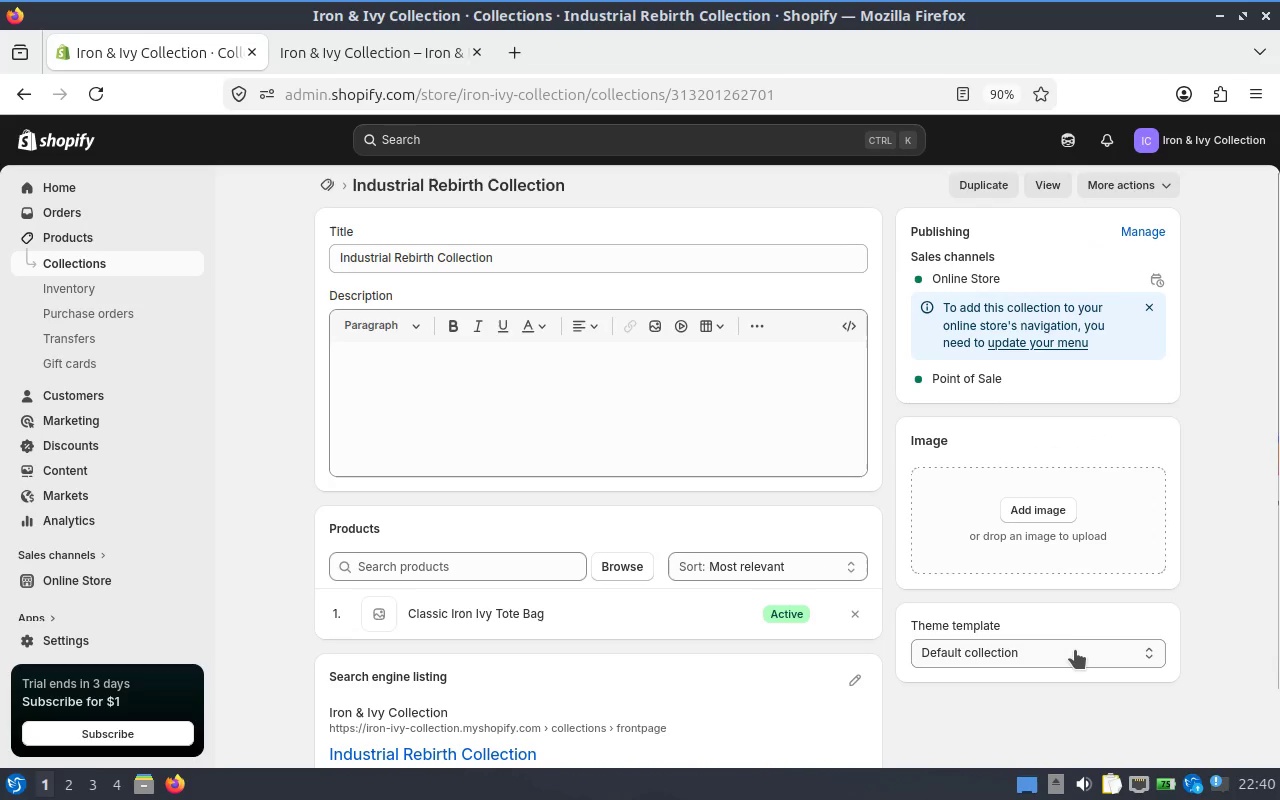 
left_click([1075, 651])
 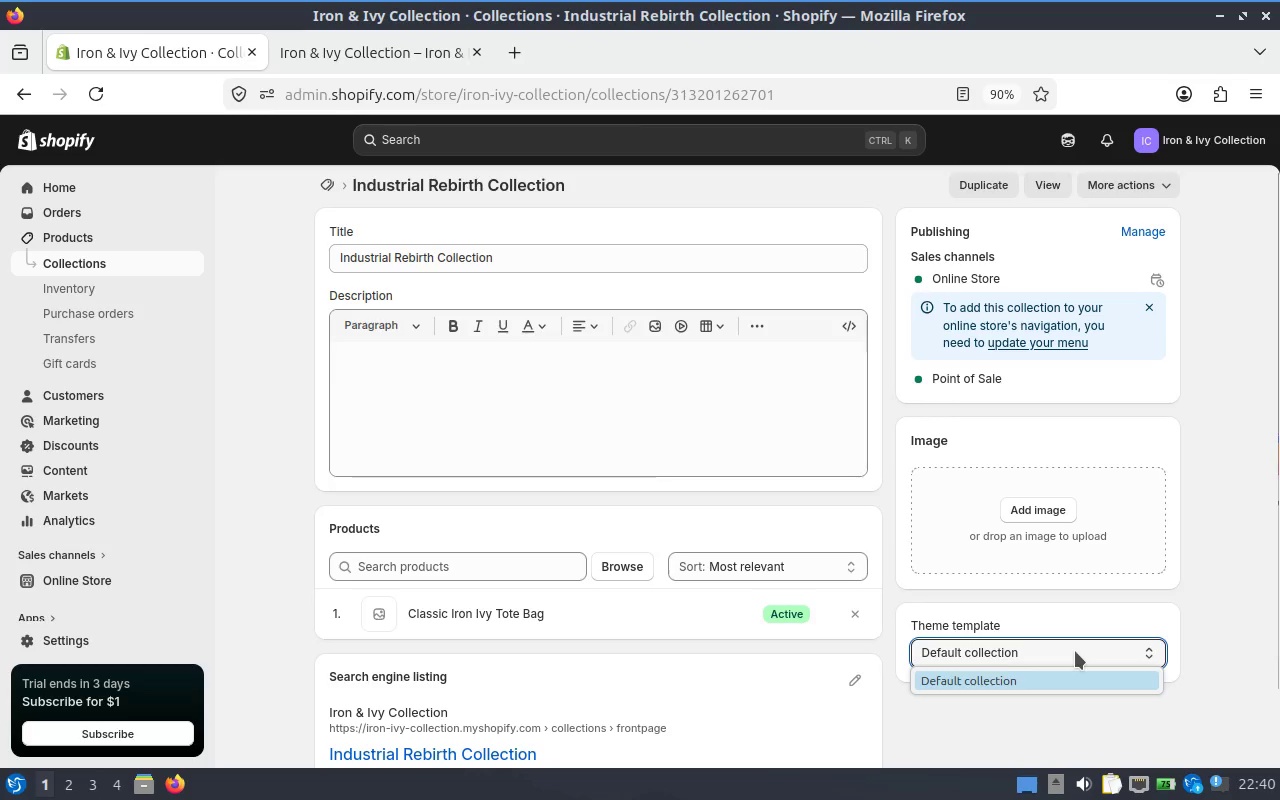 
left_click([1075, 651])
 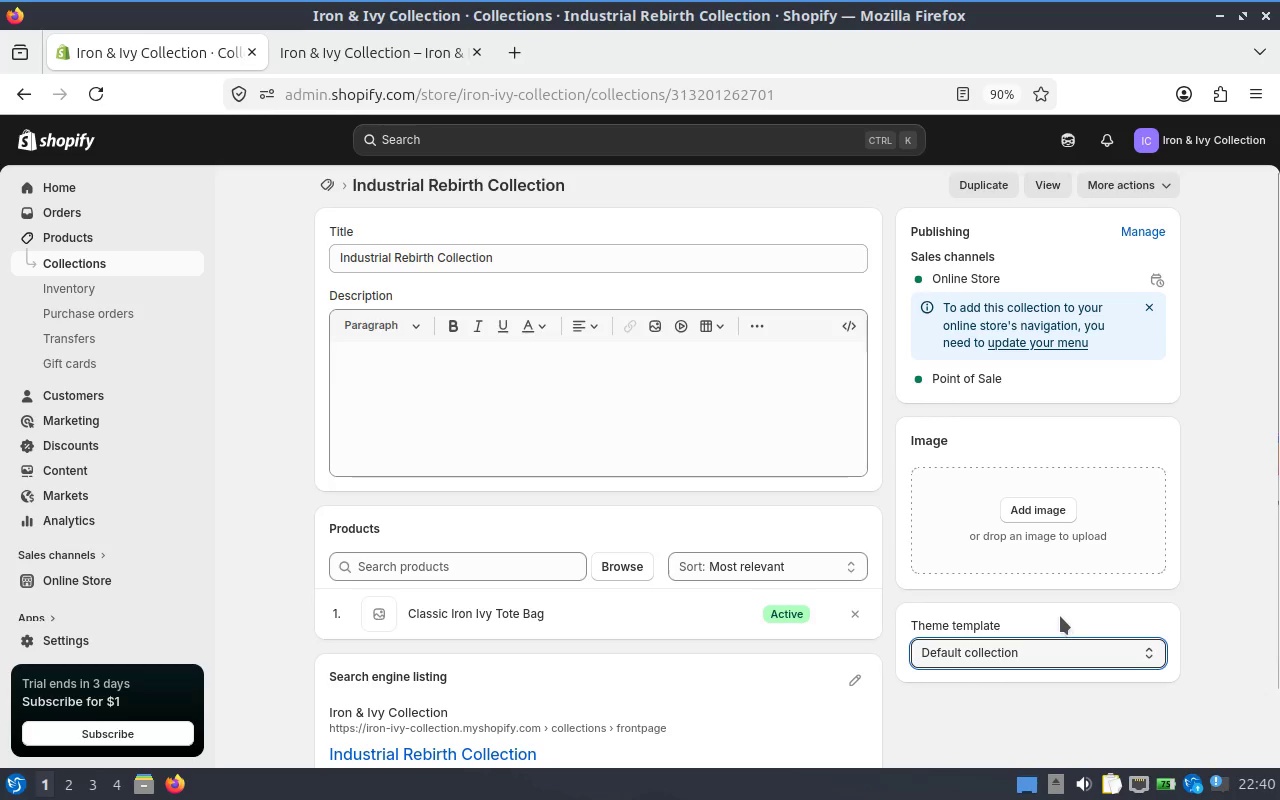 
scroll: coordinate [1058, 614], scroll_direction: up, amount: 2.0
 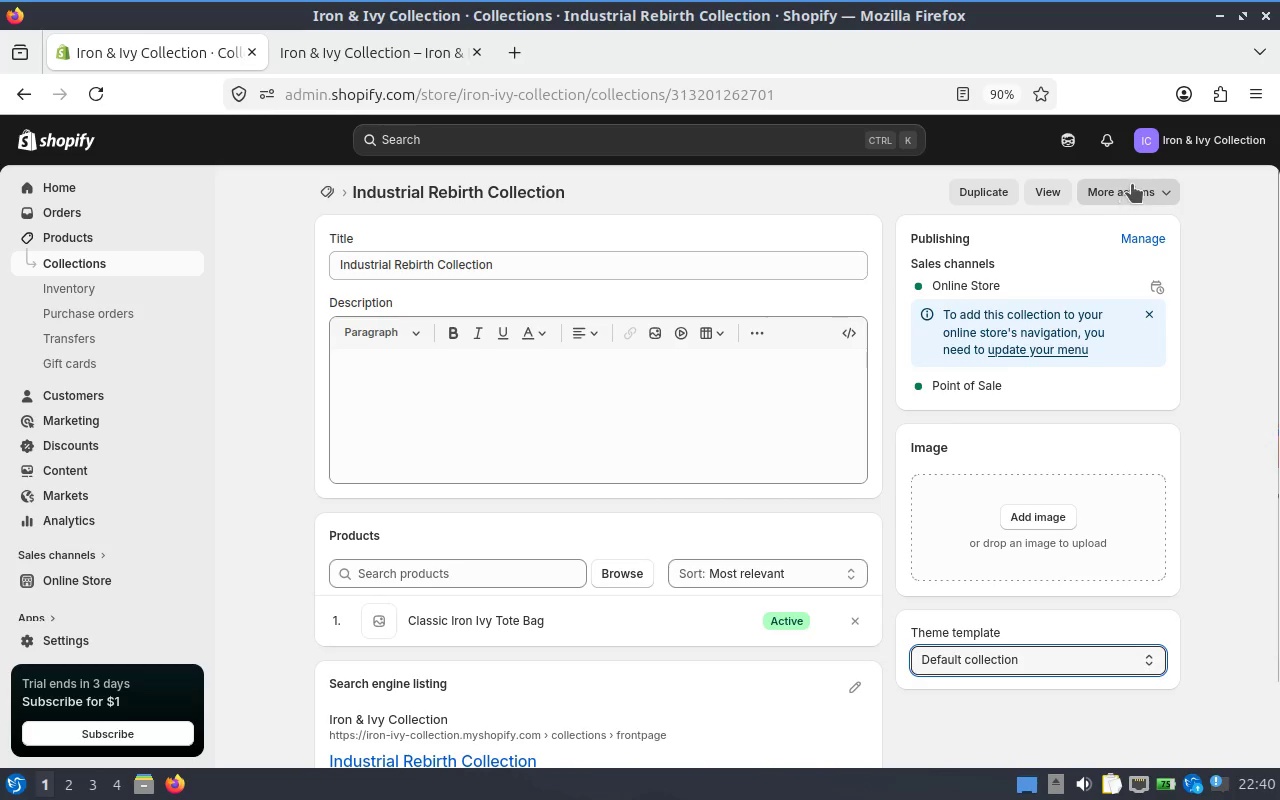 
left_click([1132, 184])
 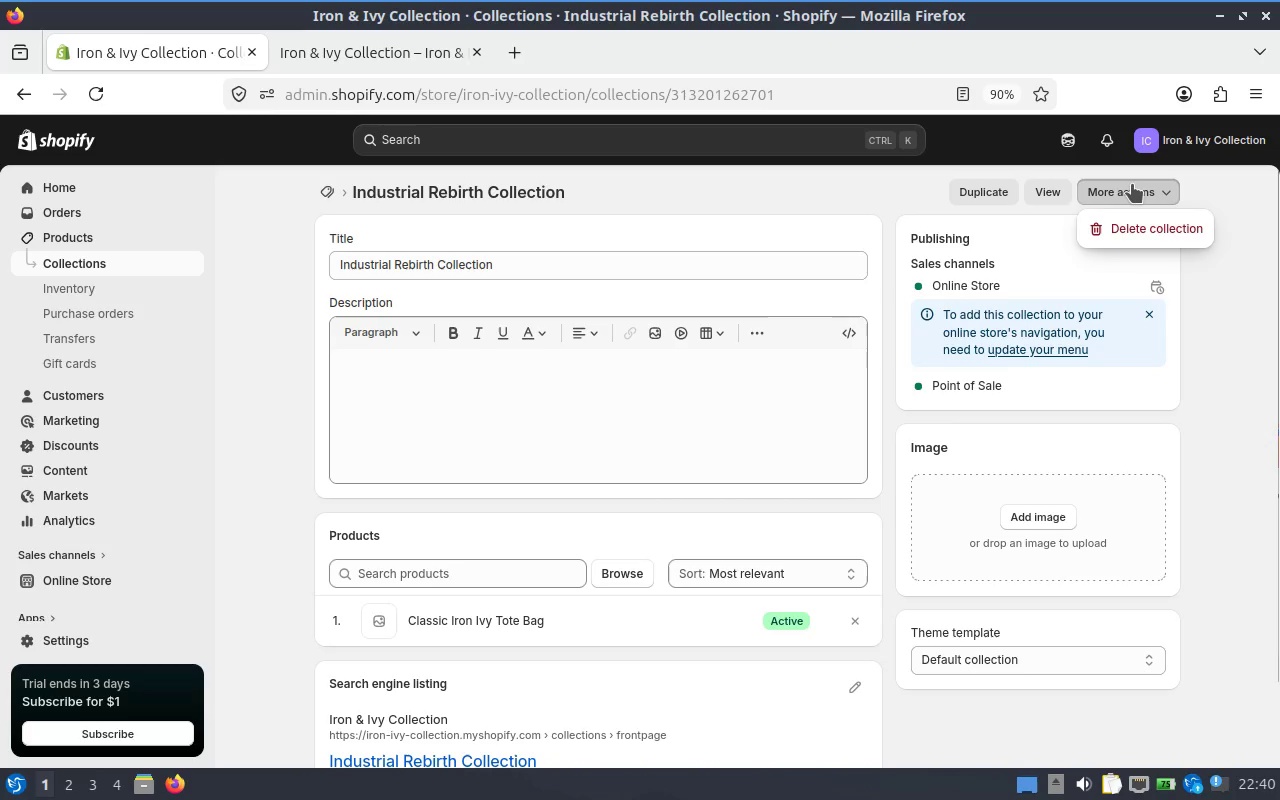 
left_click([1132, 184])
 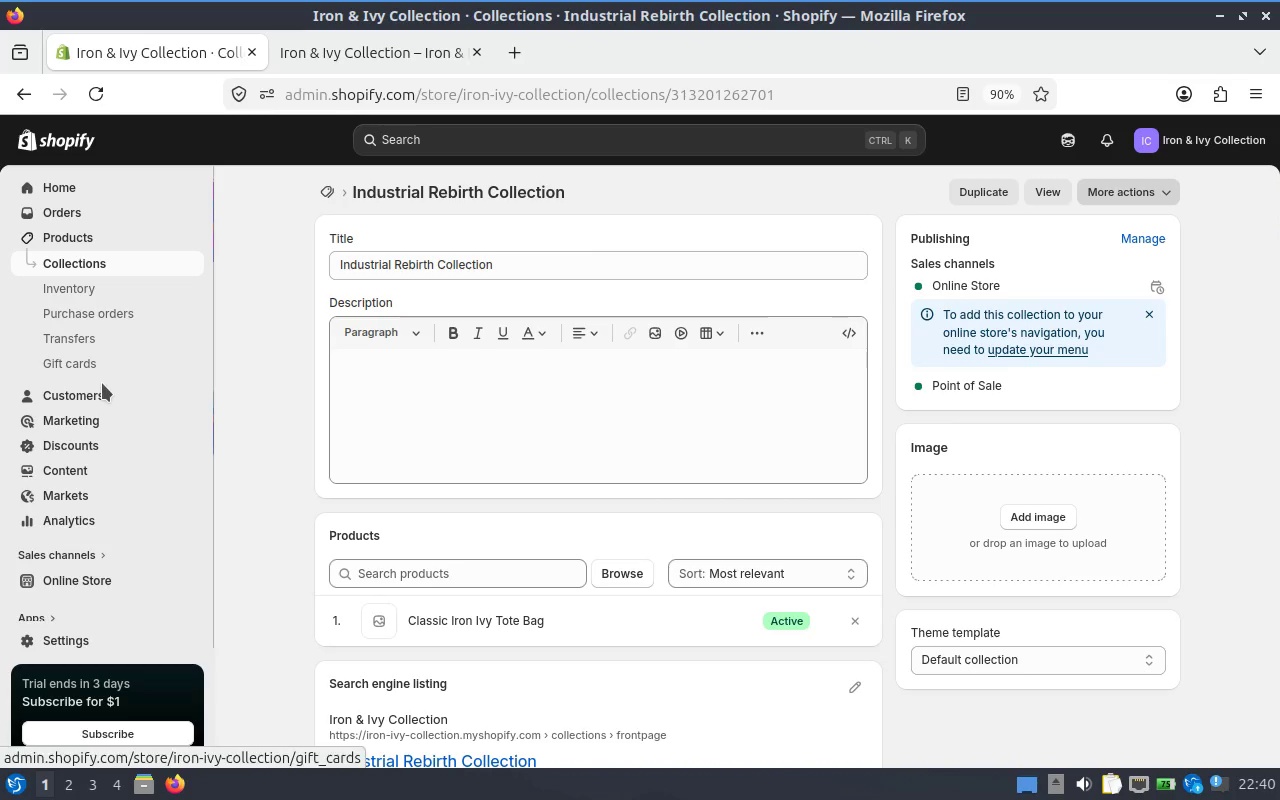 
left_click([74, 234])
 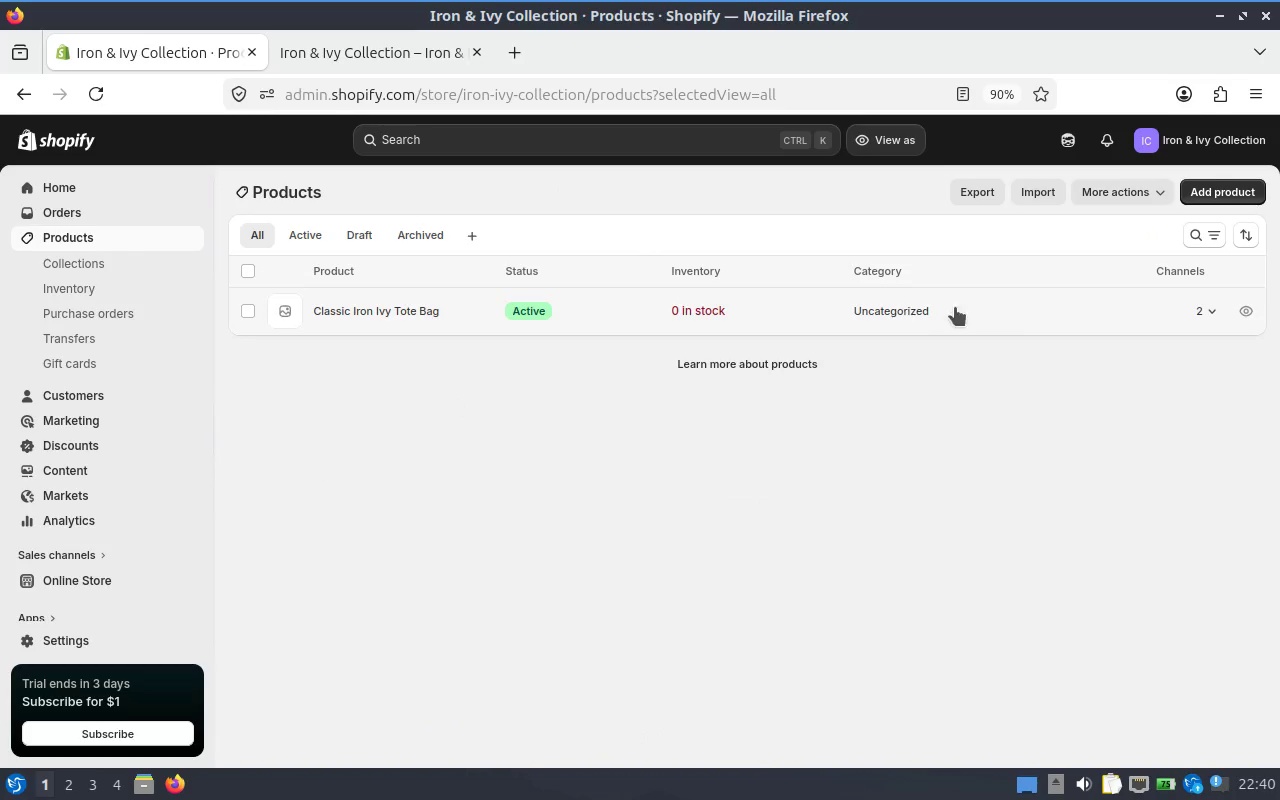 
left_click([902, 308])
 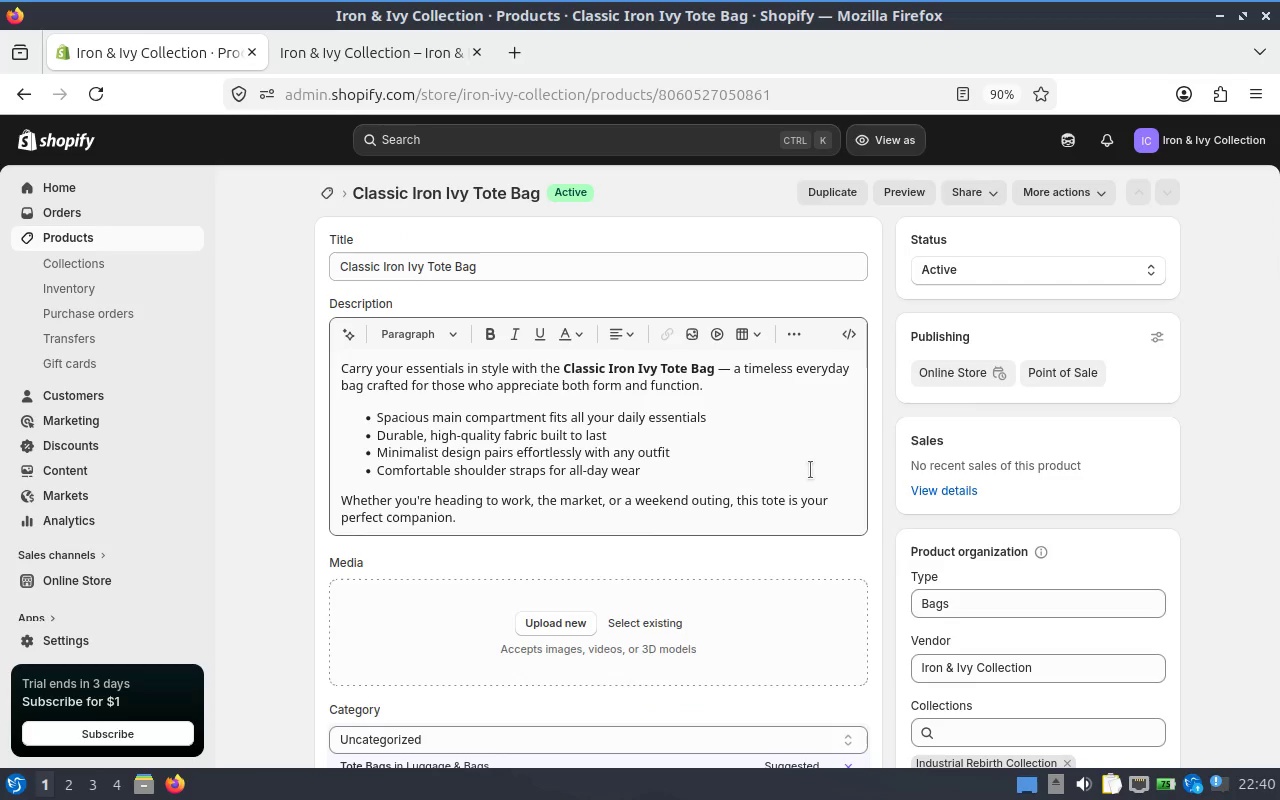 
scroll: coordinate [584, 401], scroll_direction: down, amount: 8.0
 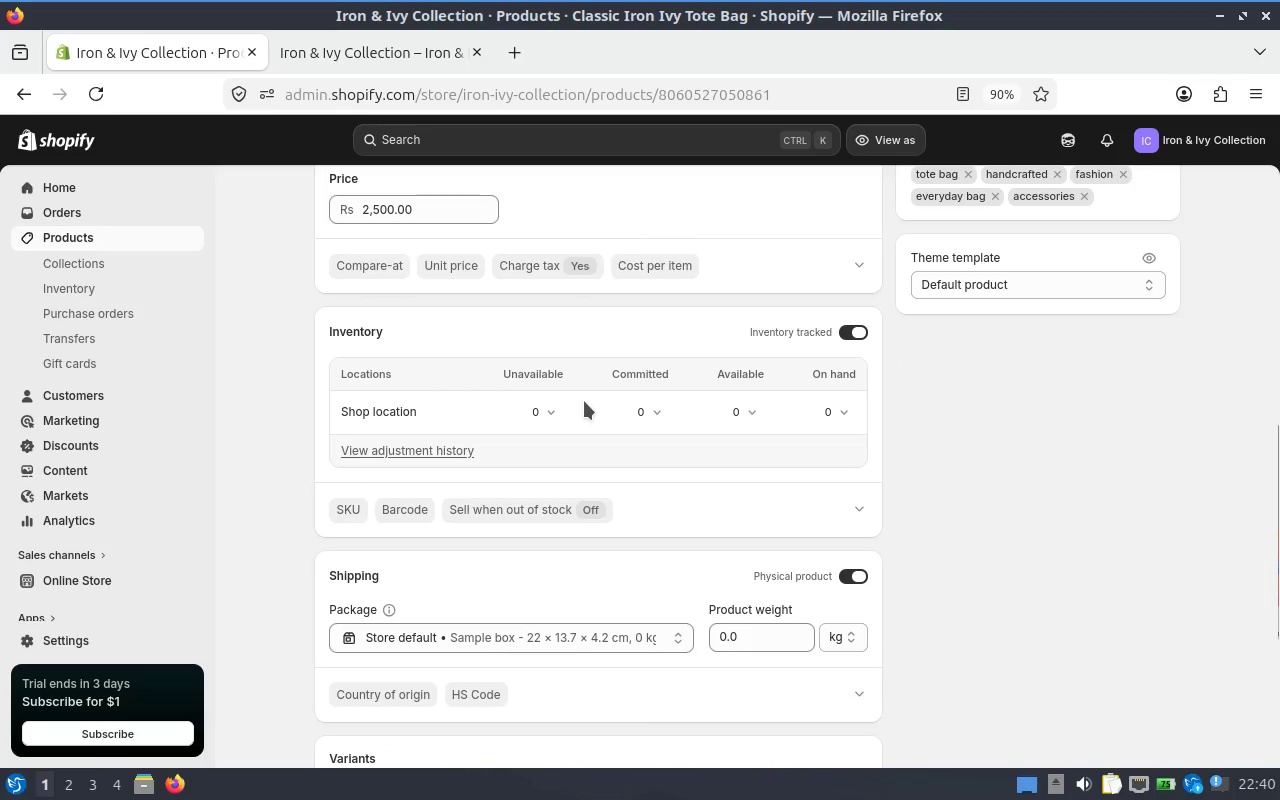 
scroll: coordinate [577, 392], scroll_direction: up, amount: 13.0
 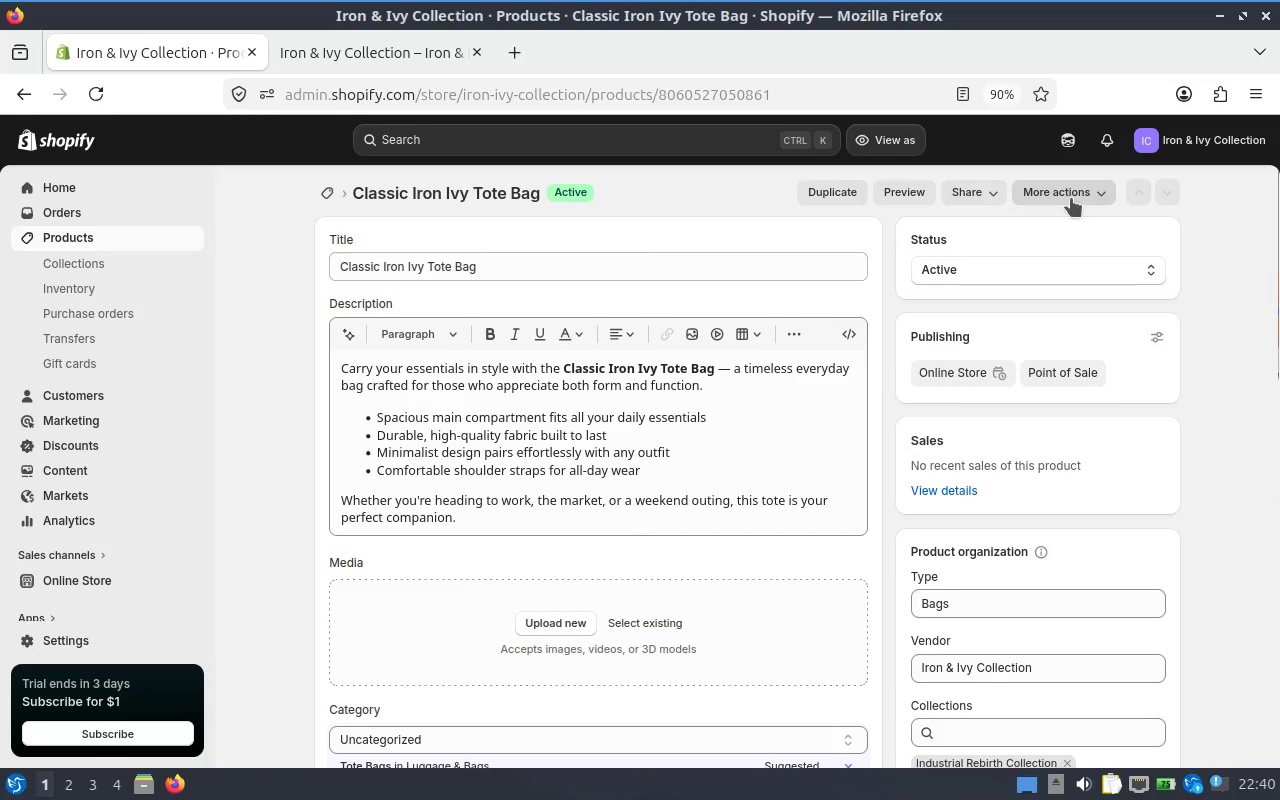 
left_click([1060, 191])
 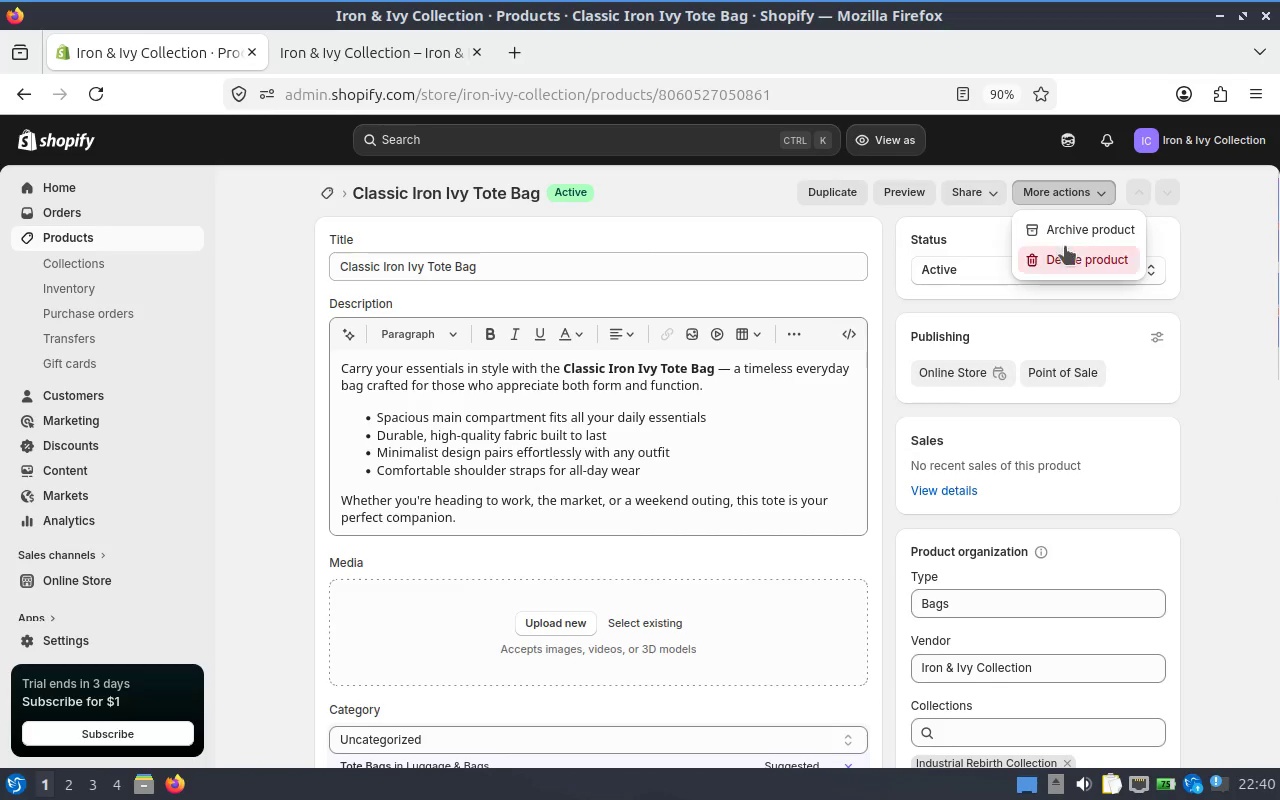 
left_click([1065, 246])
 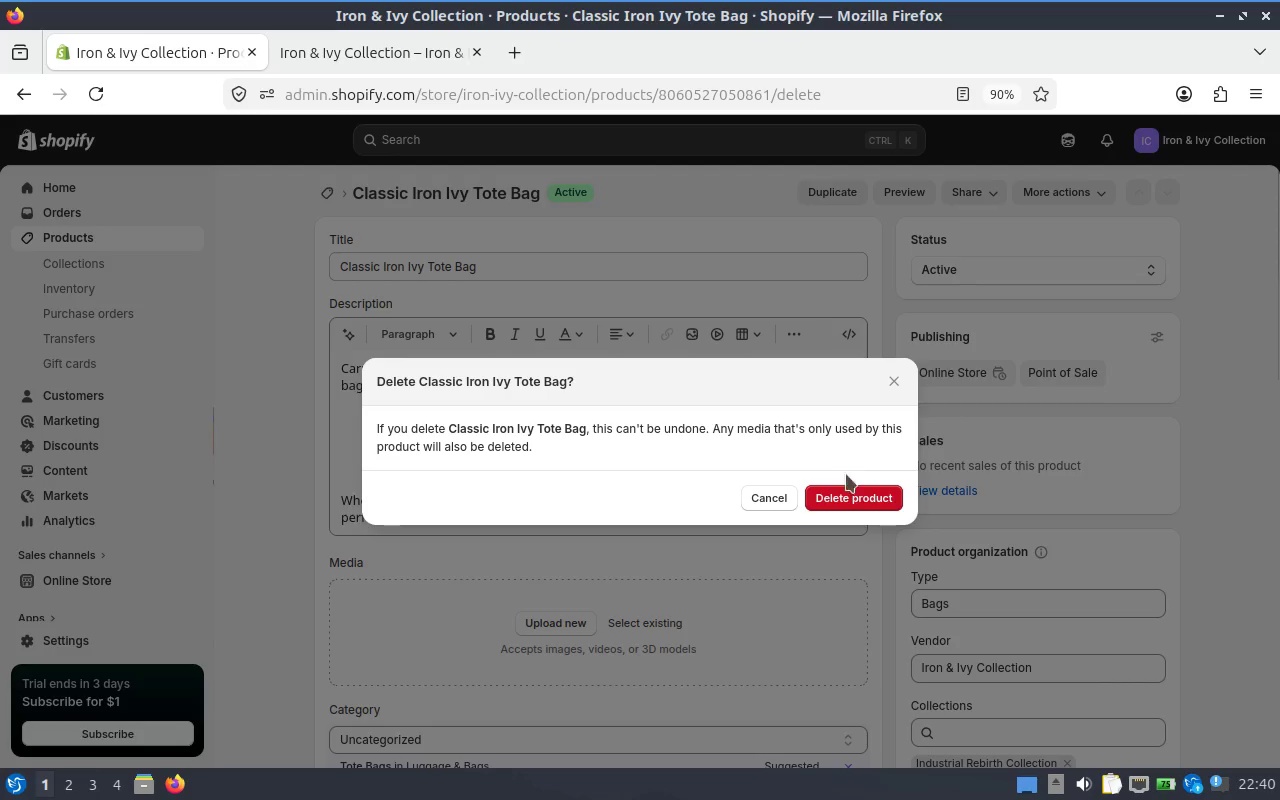 
left_click([860, 486])
 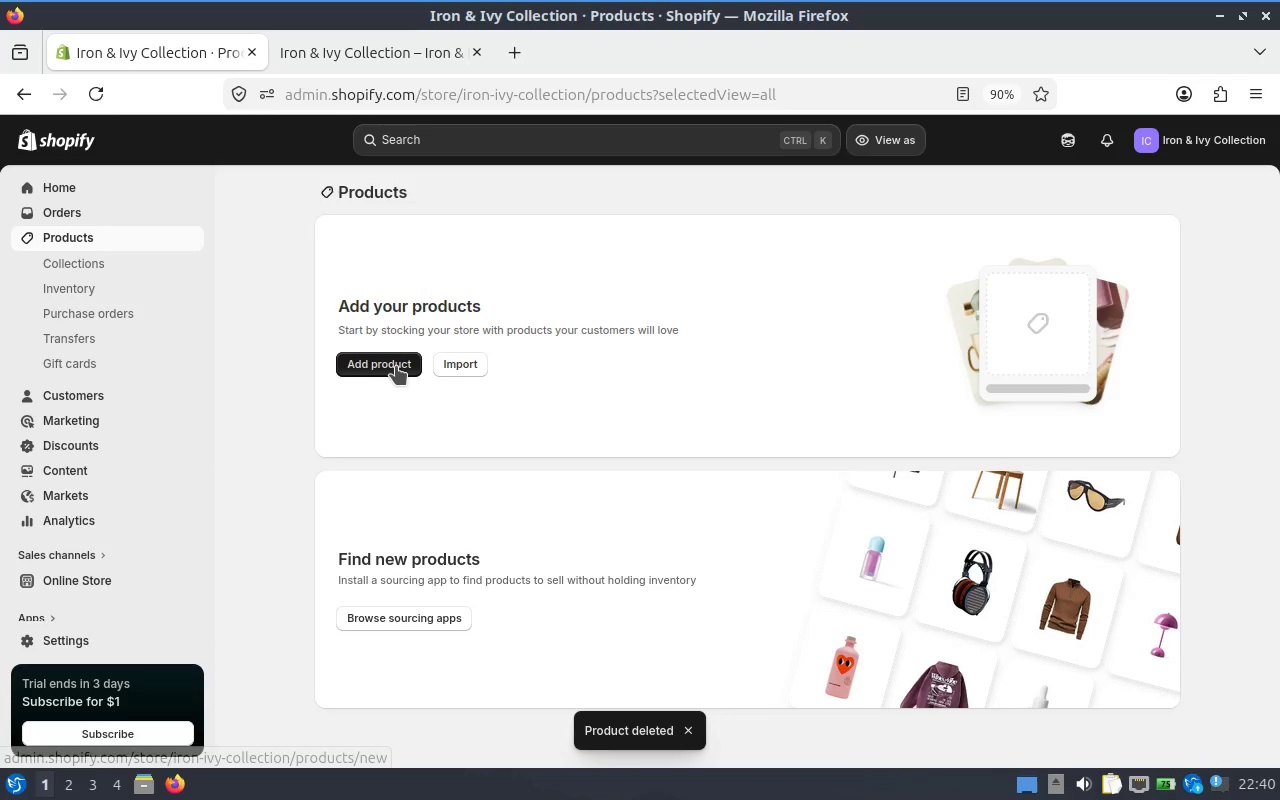 
wait(6.43)
 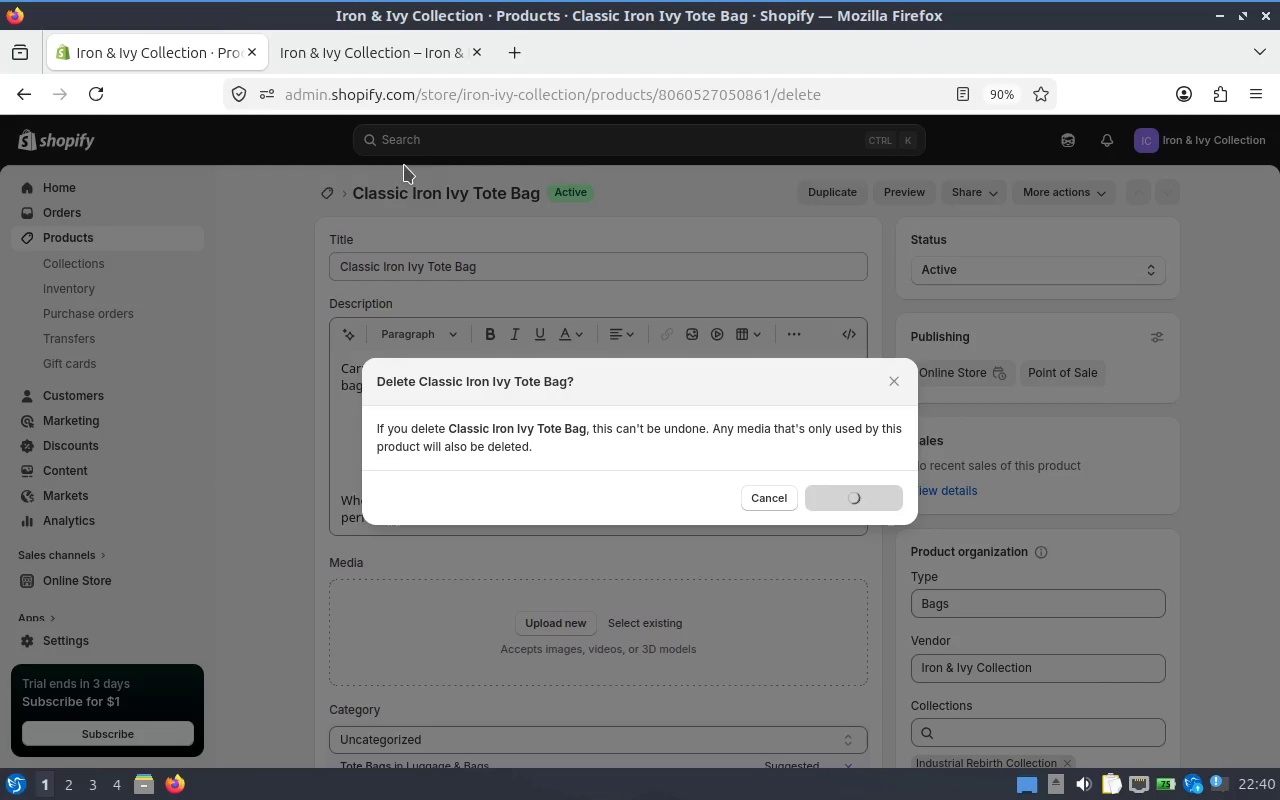 
left_click([343, 361])
 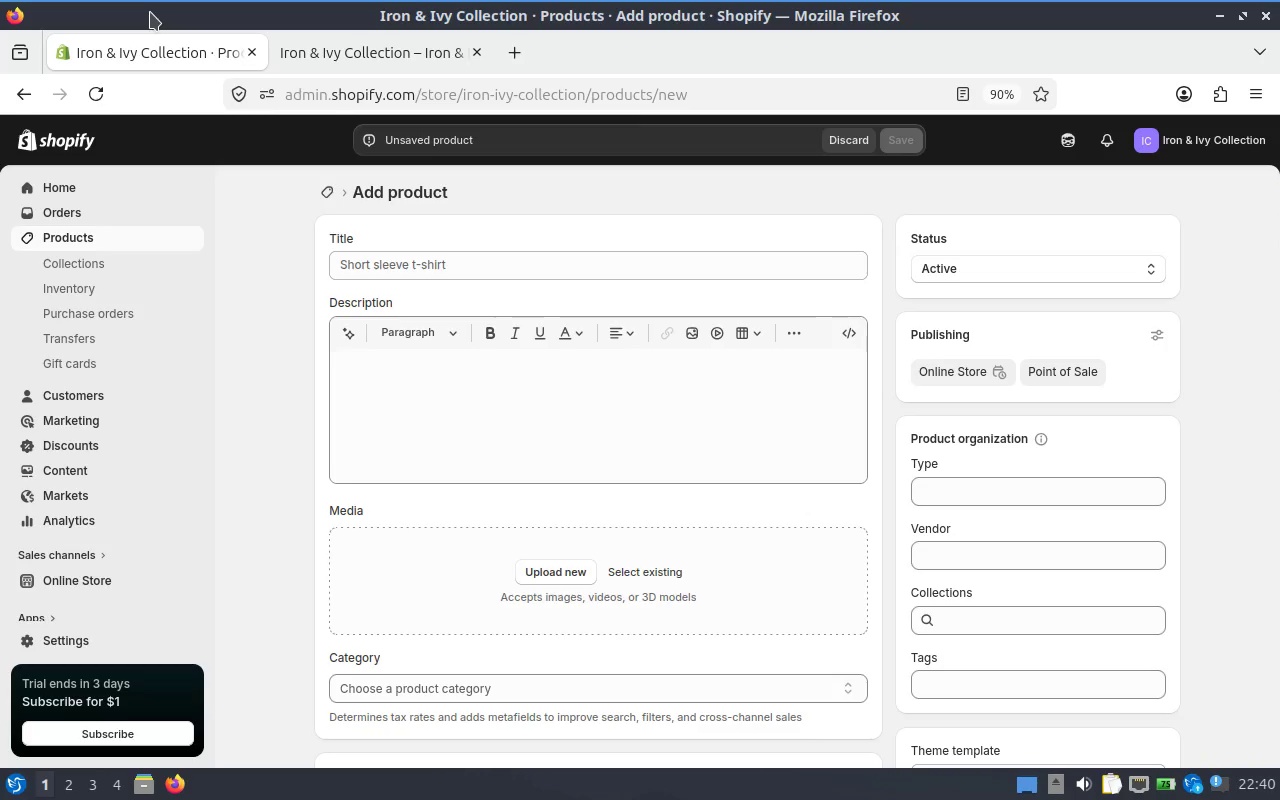 
wait(16.57)
 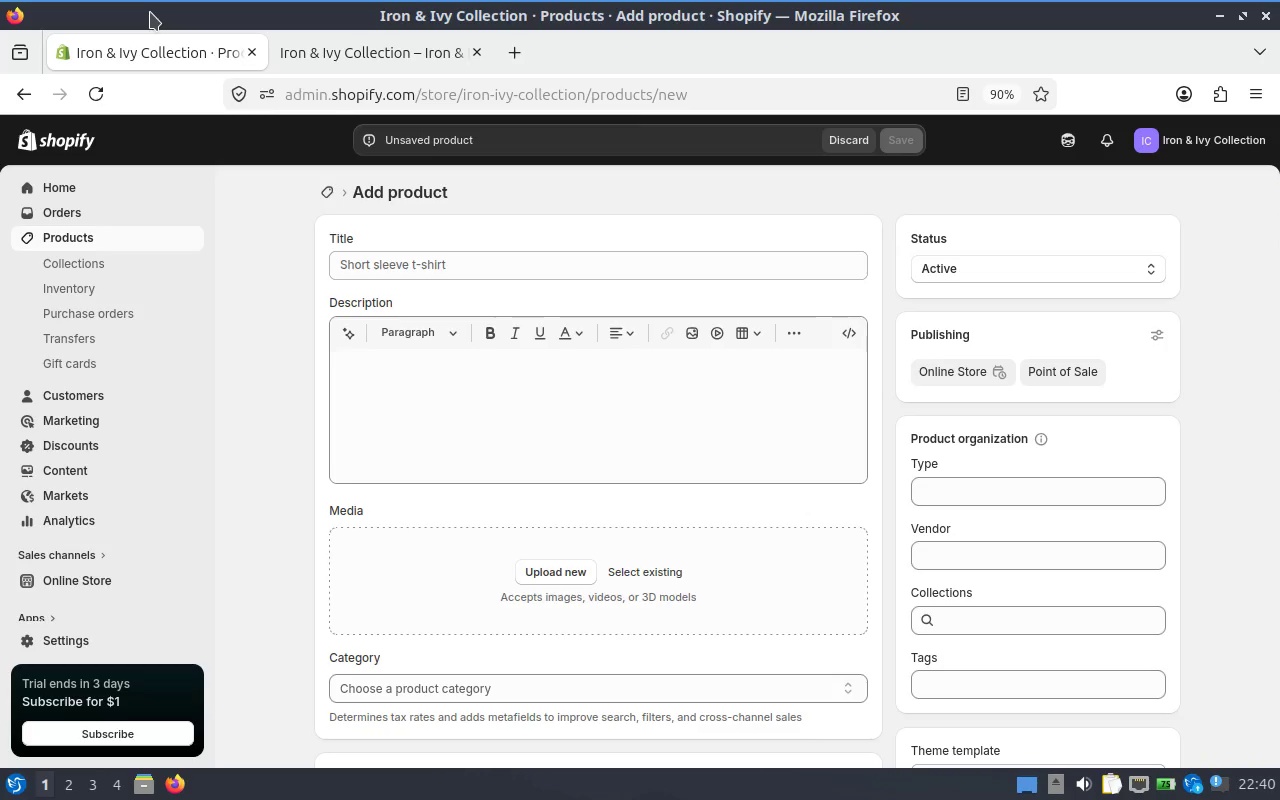 
left_click([77, 258])
 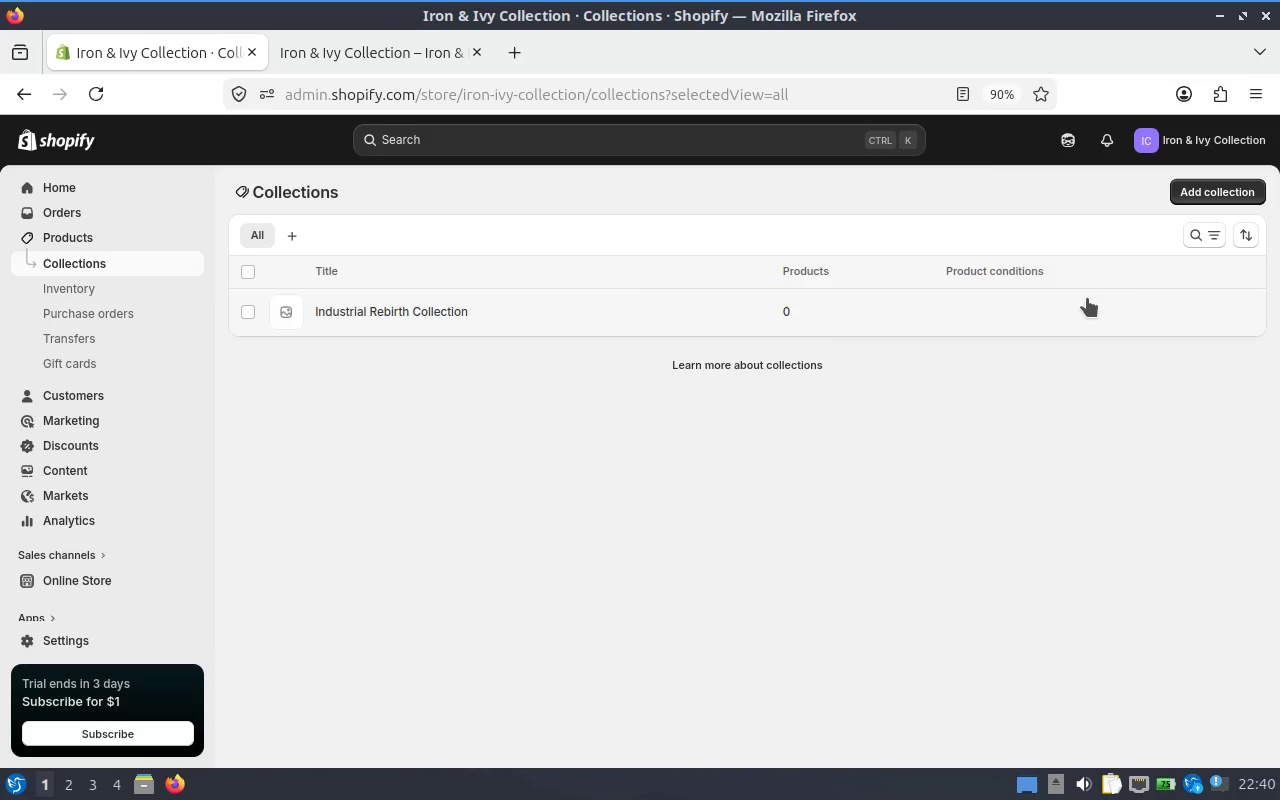 
wait(5.38)
 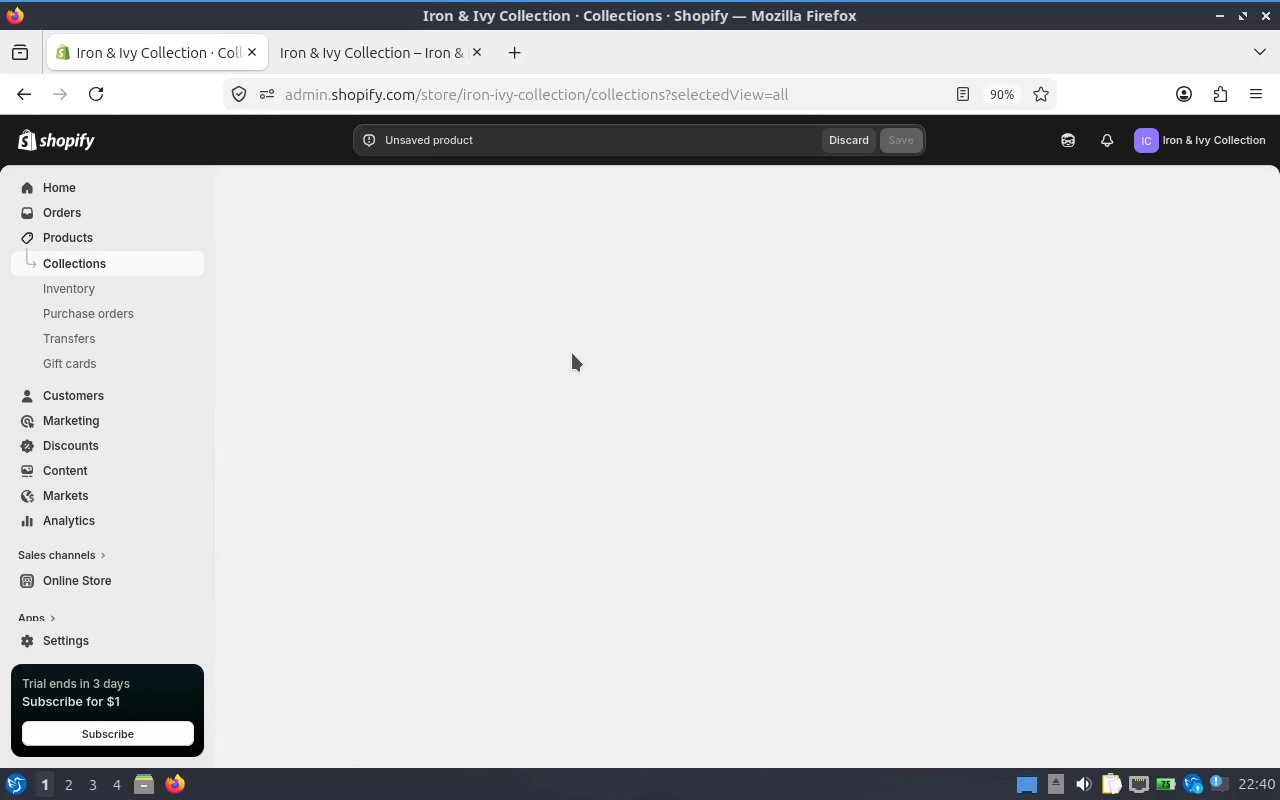 
left_click([1002, 267])
 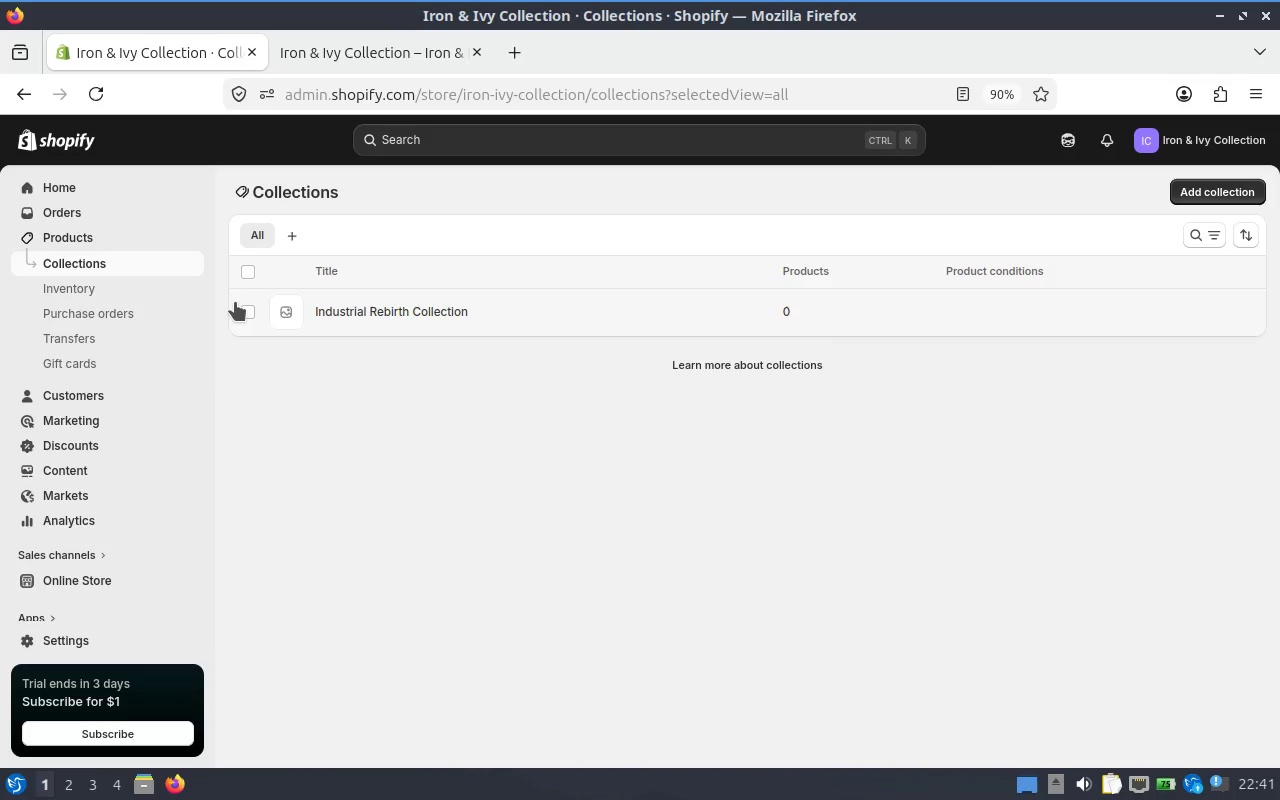 
left_click([235, 302])
 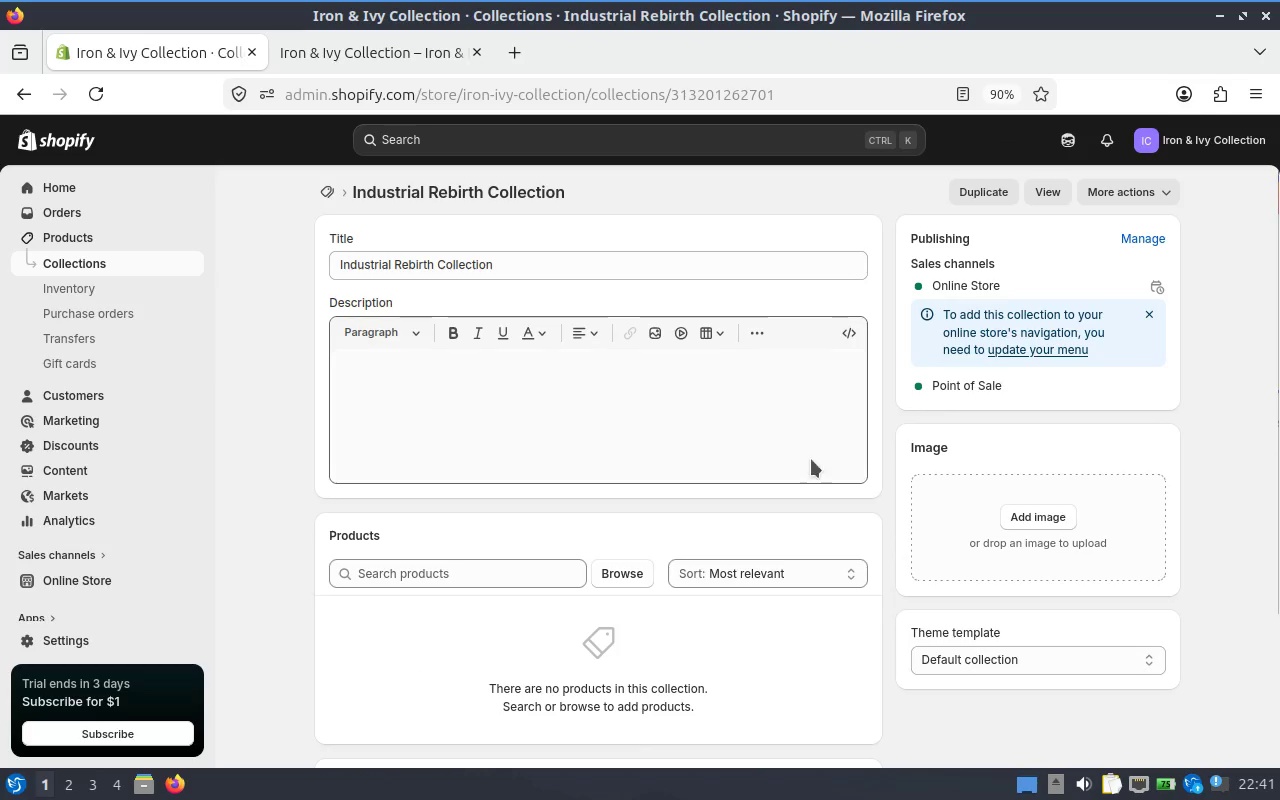 
scroll: coordinate [660, 577], scroll_direction: down, amount: 3.0
 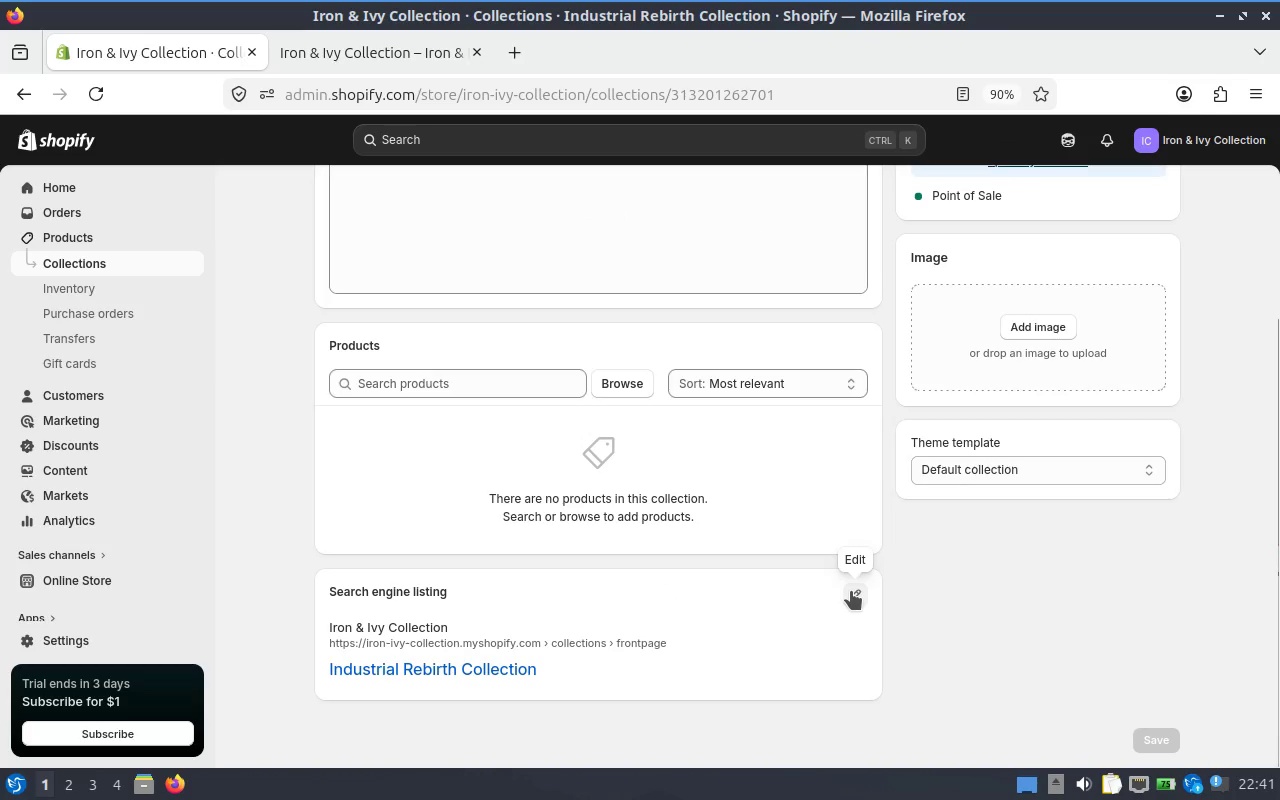 
left_click([851, 591])
 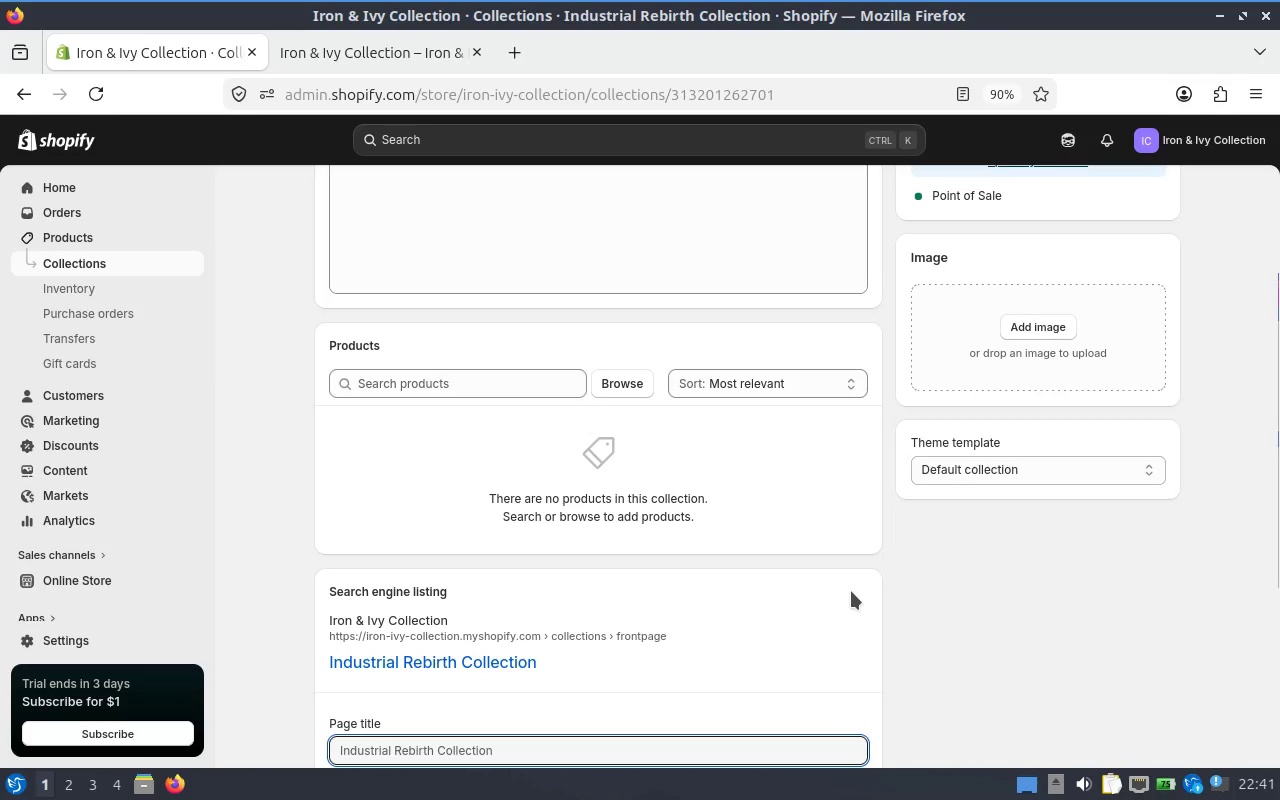 
scroll: coordinate [530, 490], scroll_direction: down, amount: 4.0
 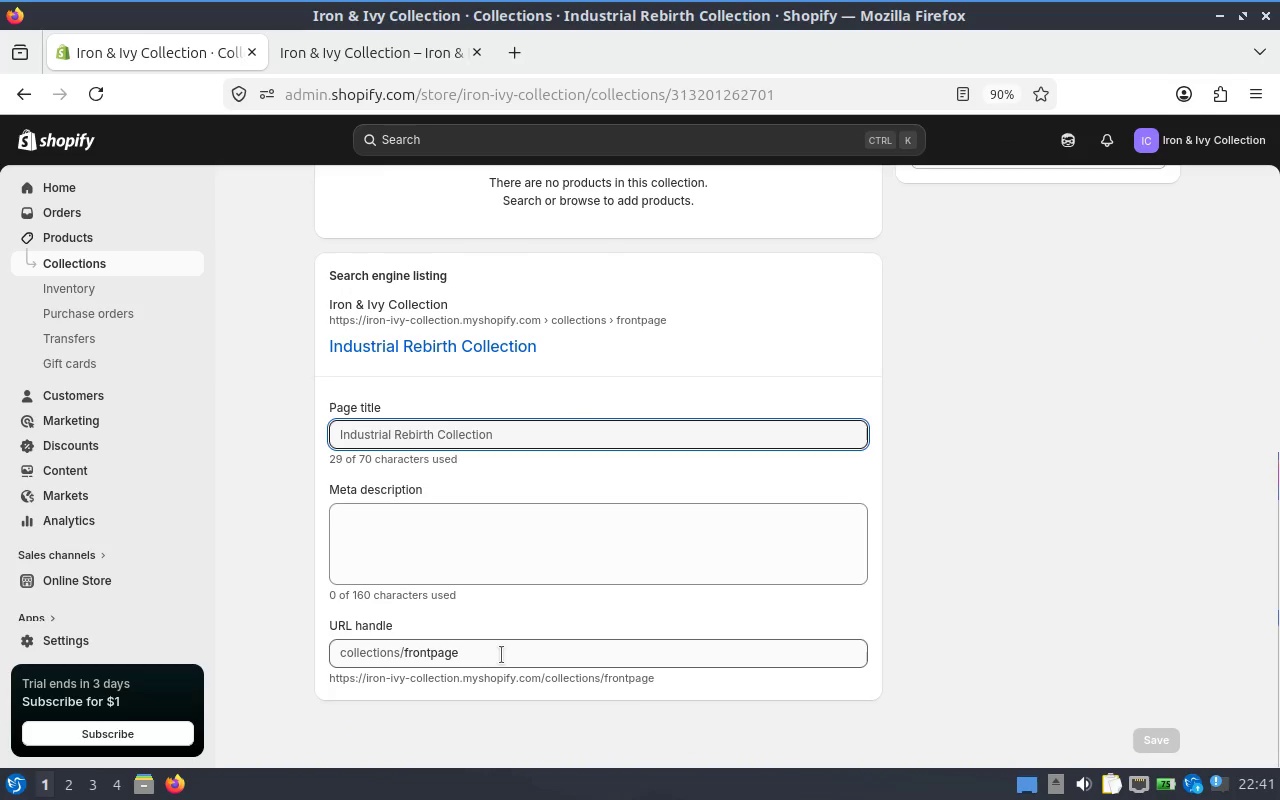 
left_click([499, 653])
 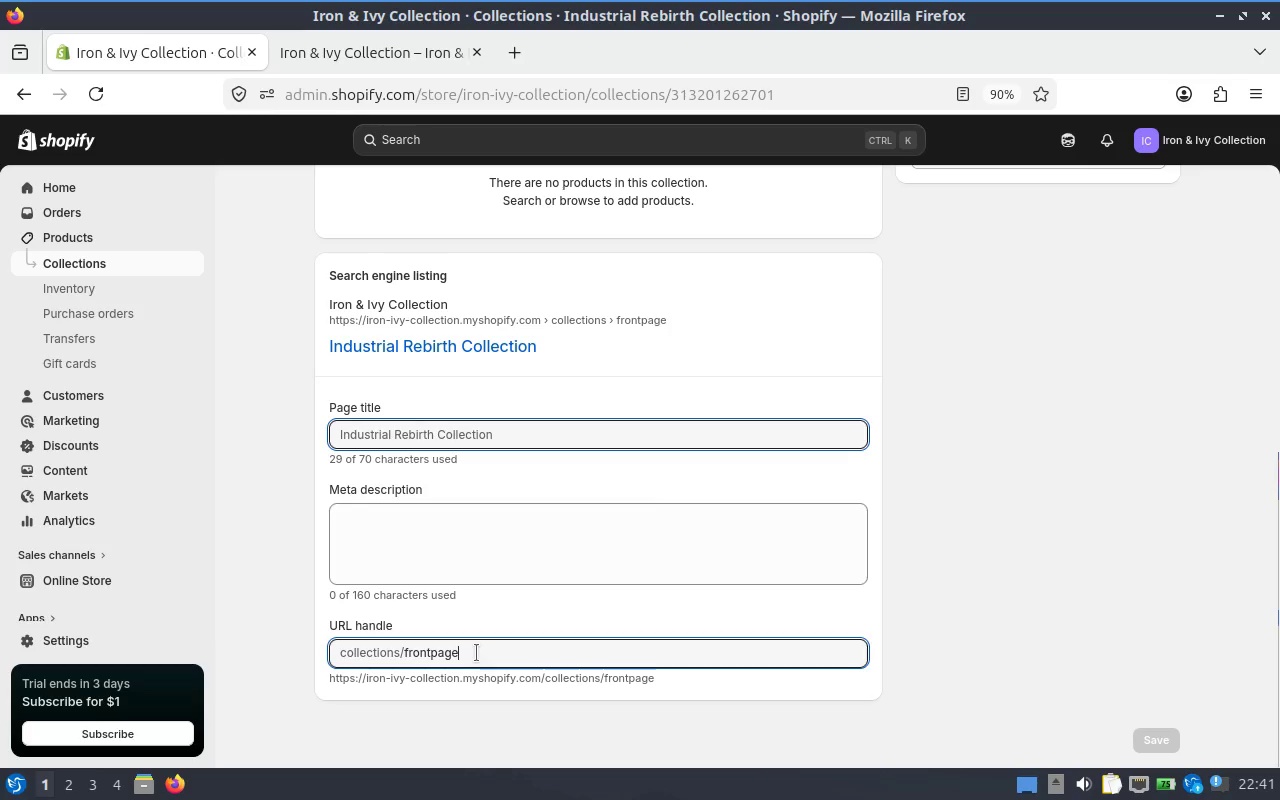 
left_click_drag(start_coordinate=[476, 653], to_coordinate=[393, 650])
 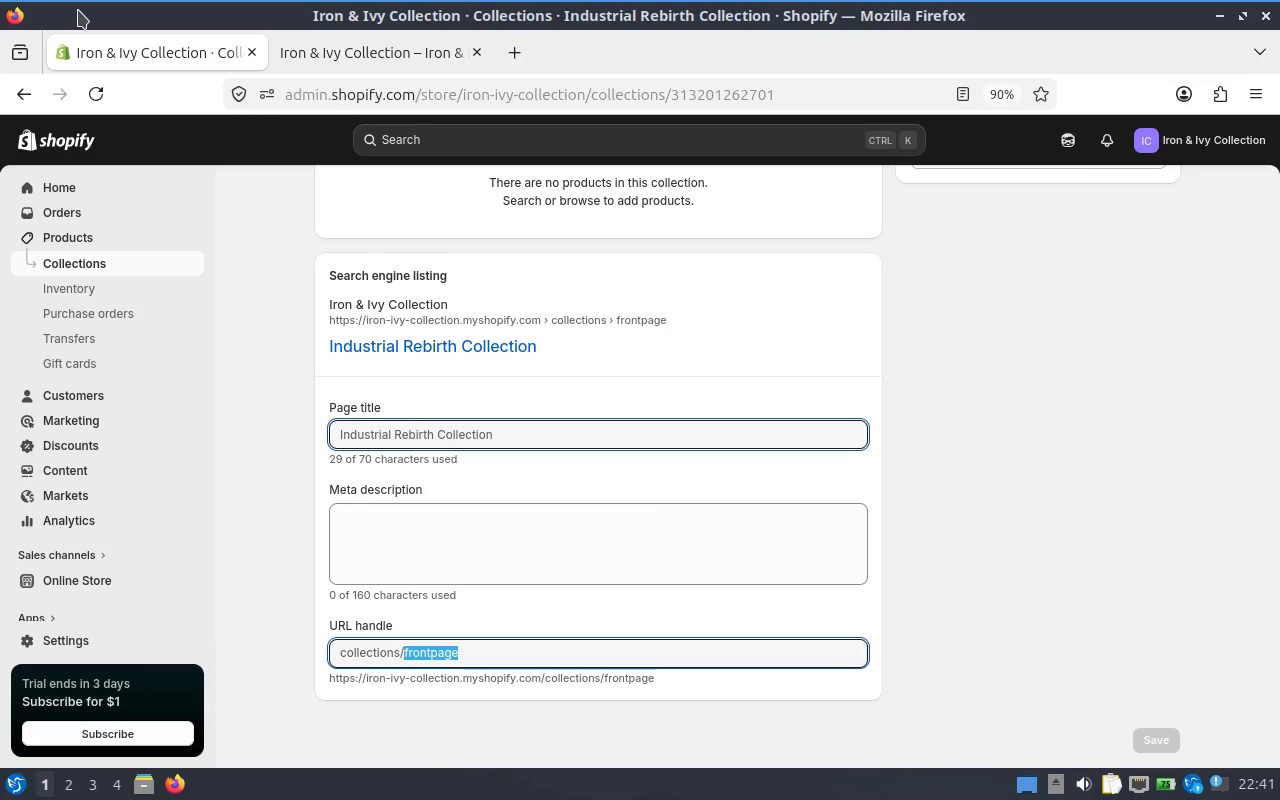 
type(industrial)
 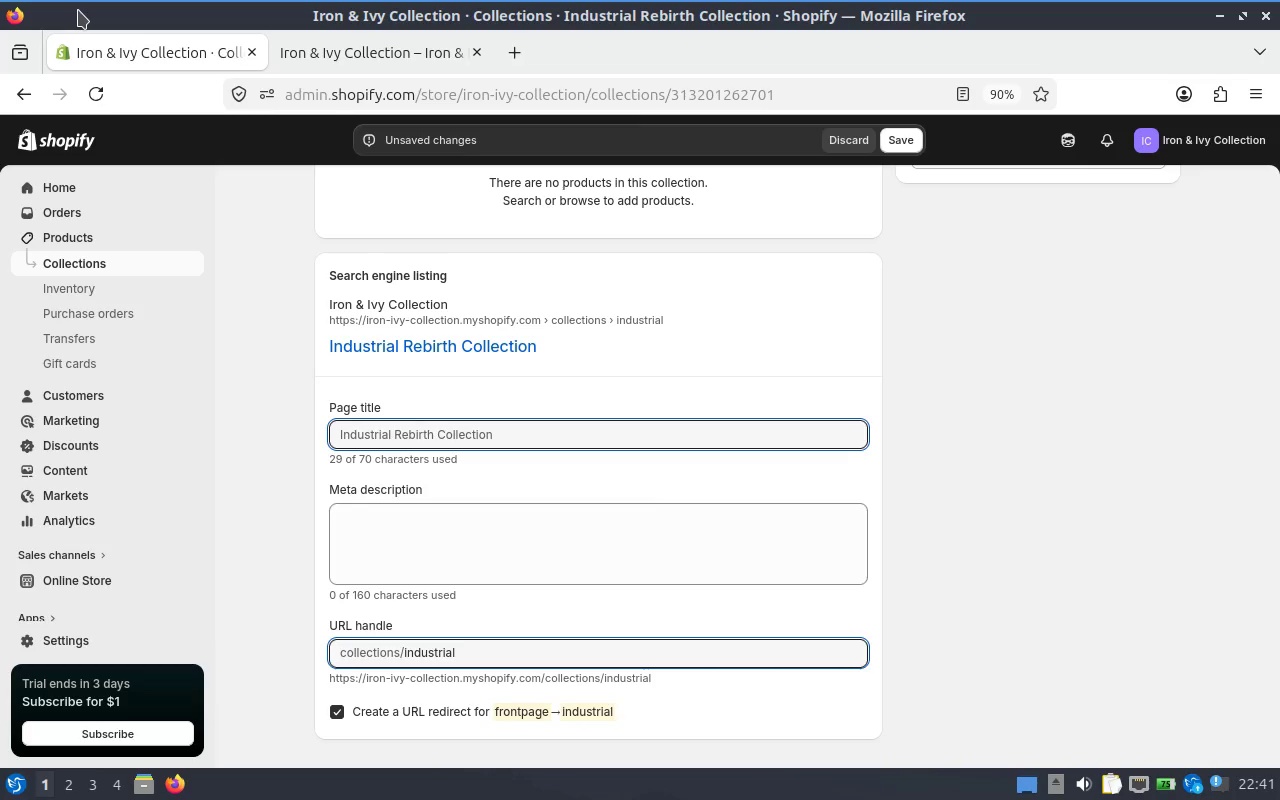 
wait(5.13)
 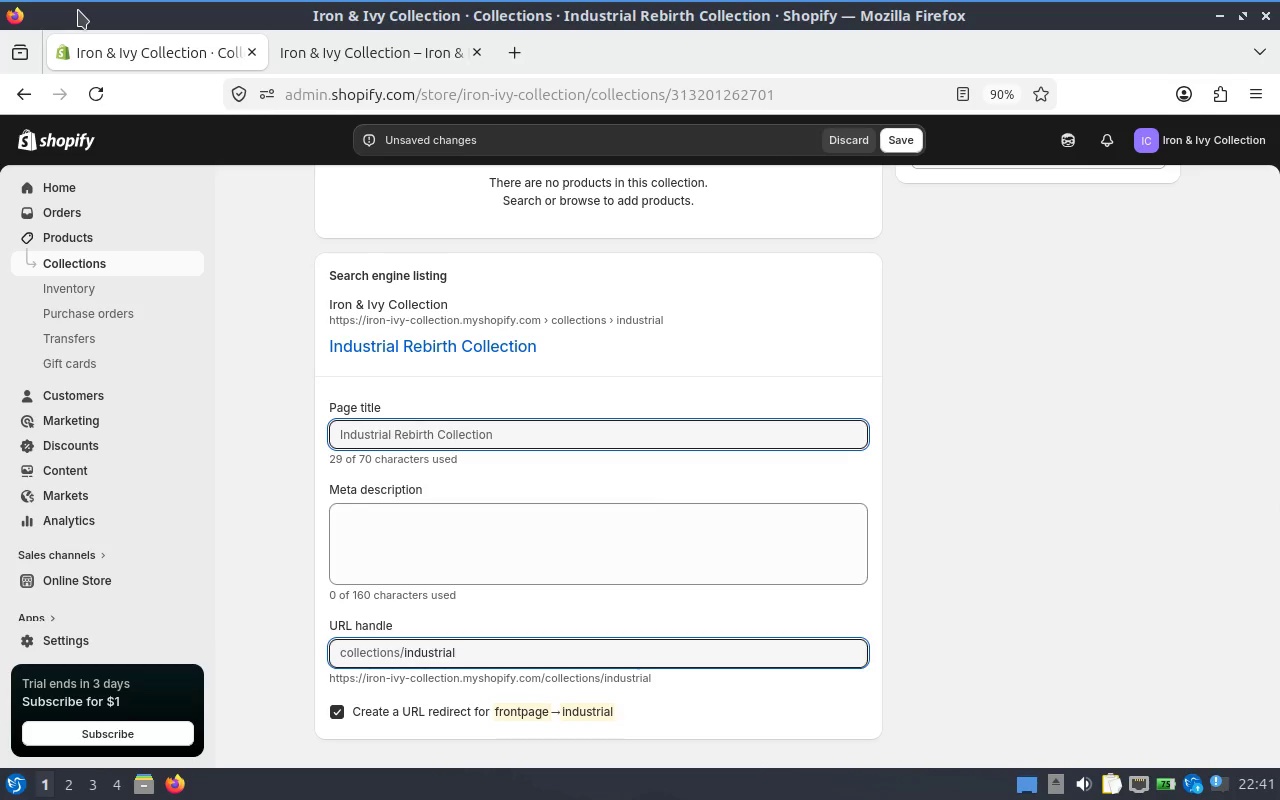 
type(-rebirth)
 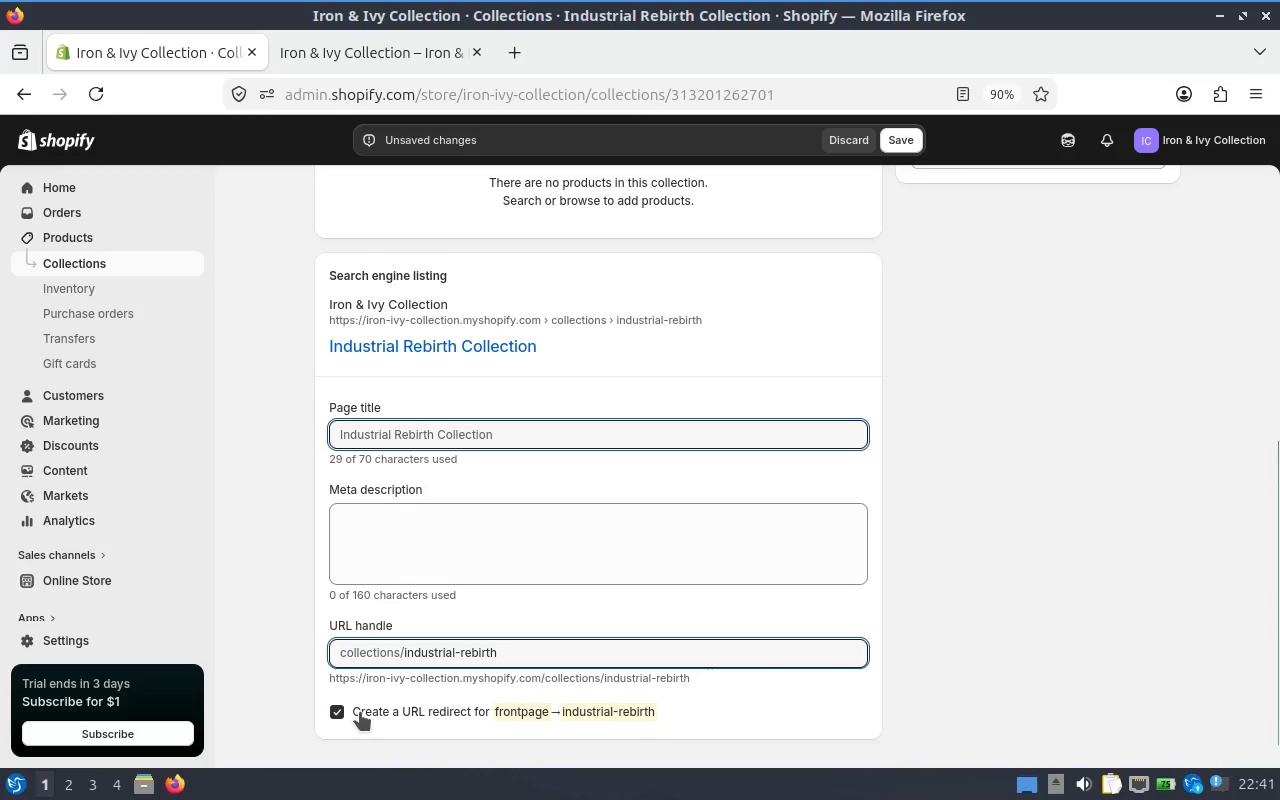 
wait(6.24)
 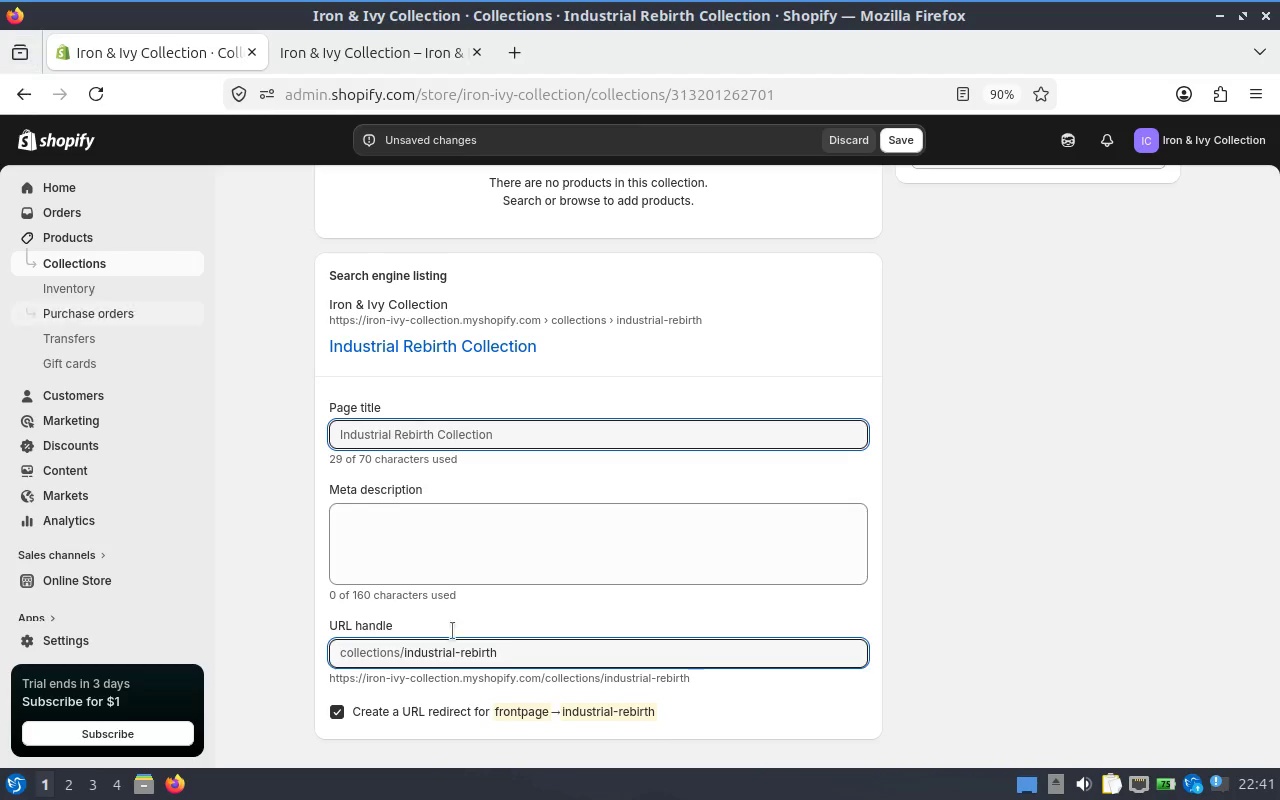 
left_click([360, 712])
 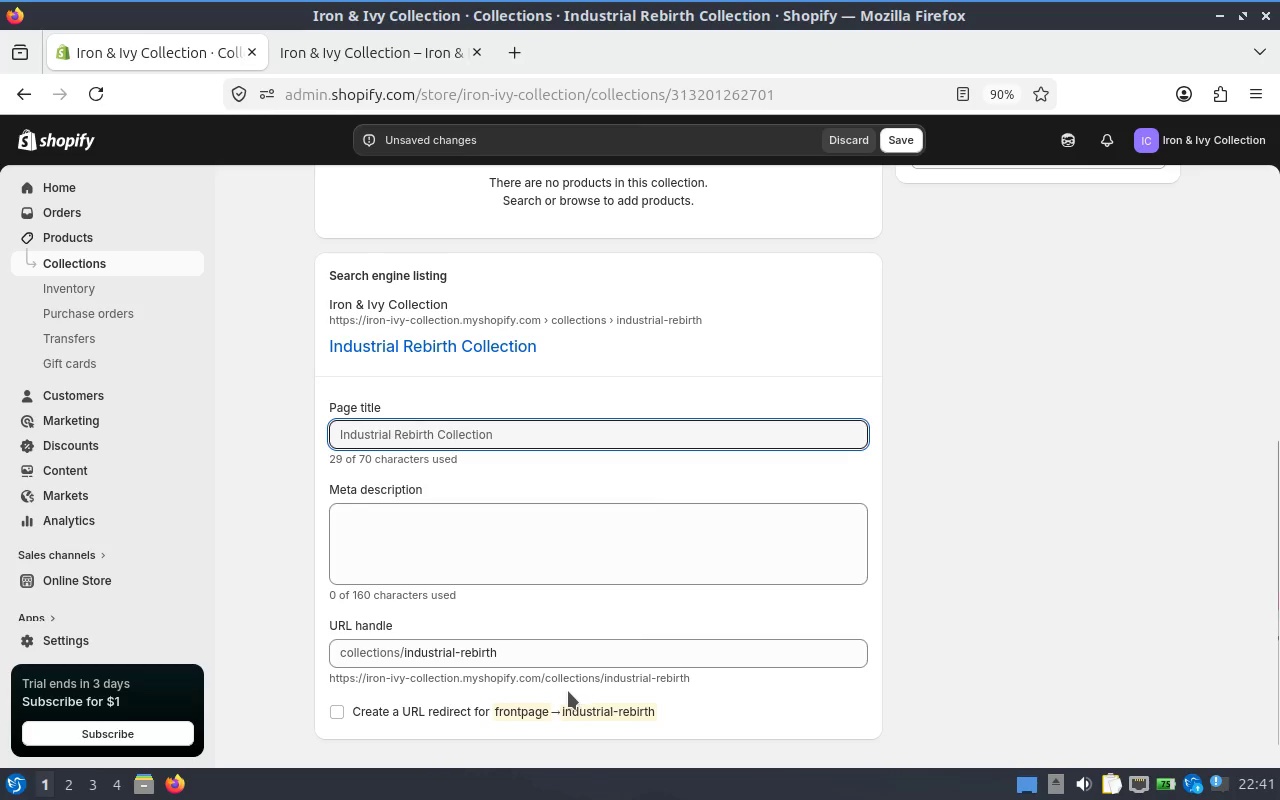 
scroll: coordinate [820, 519], scroll_direction: down, amount: 2.0
 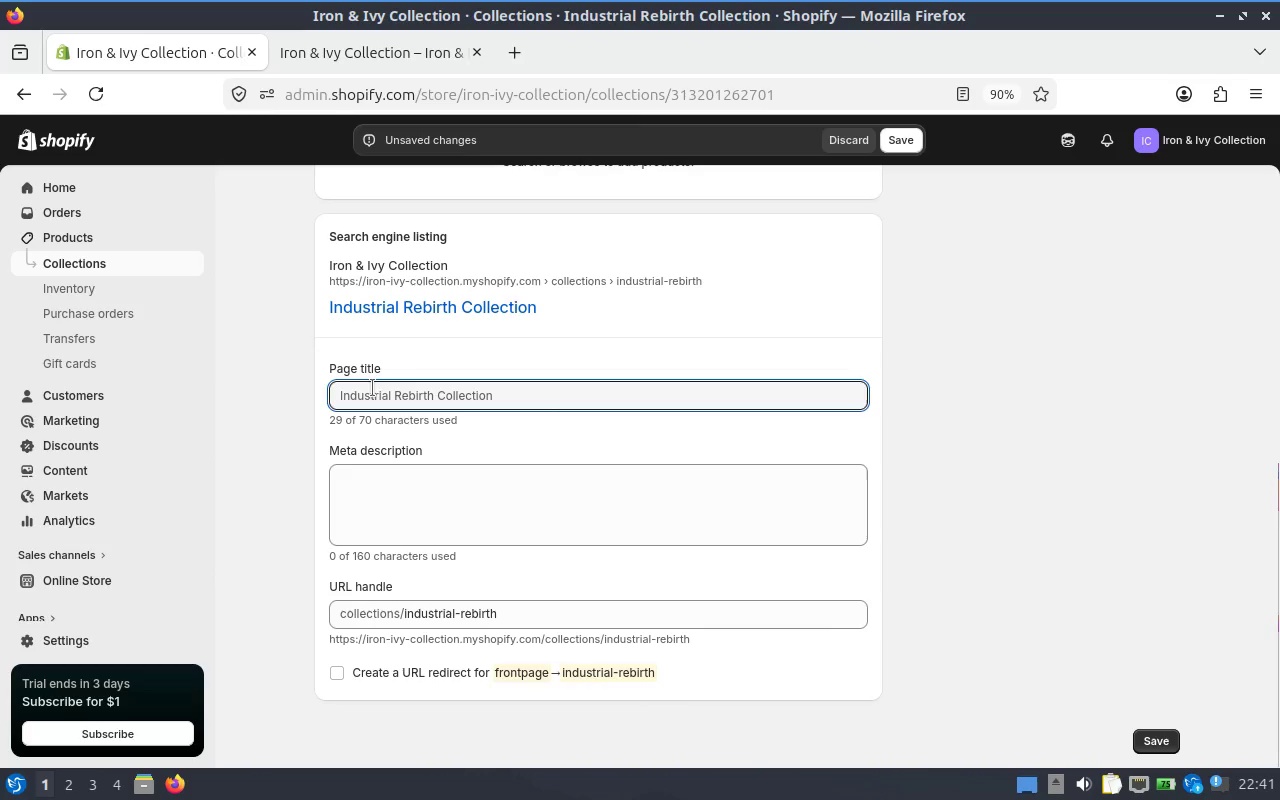 
wait(5.15)
 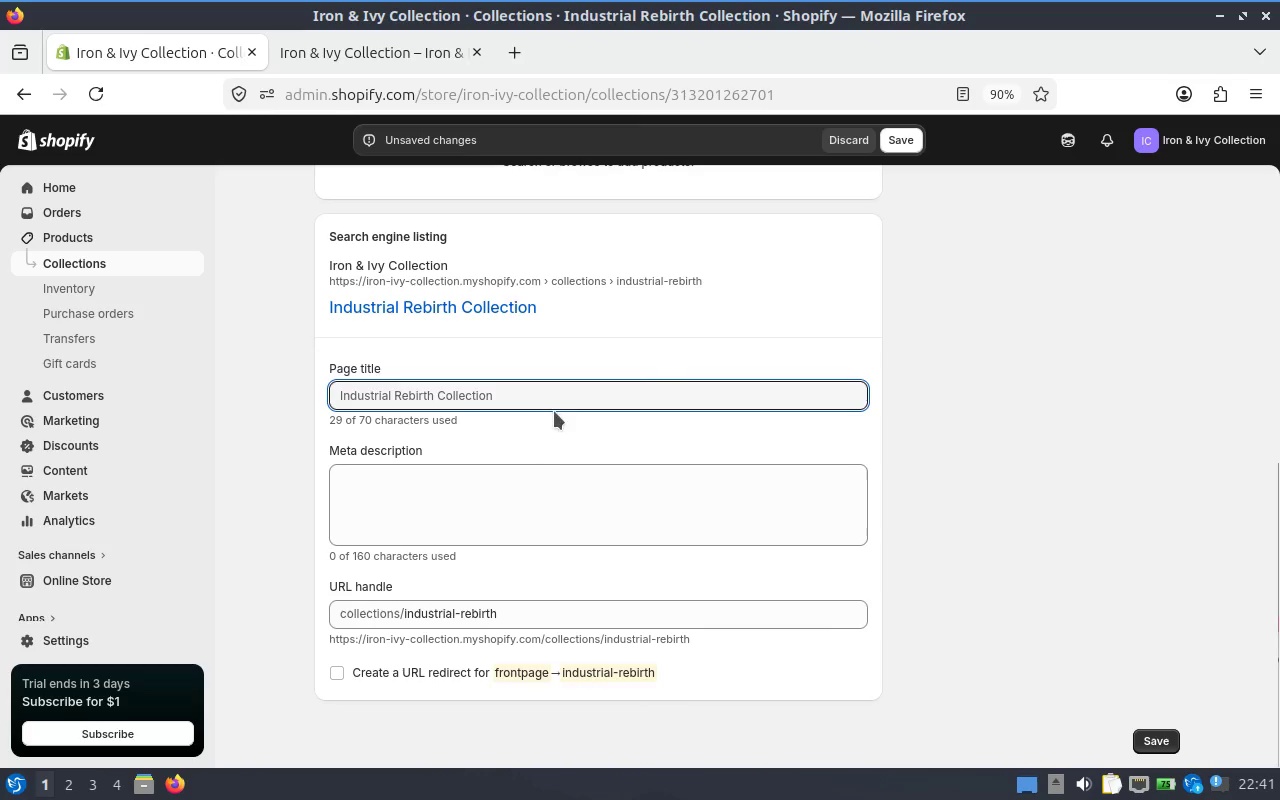 
left_click([484, 509])
 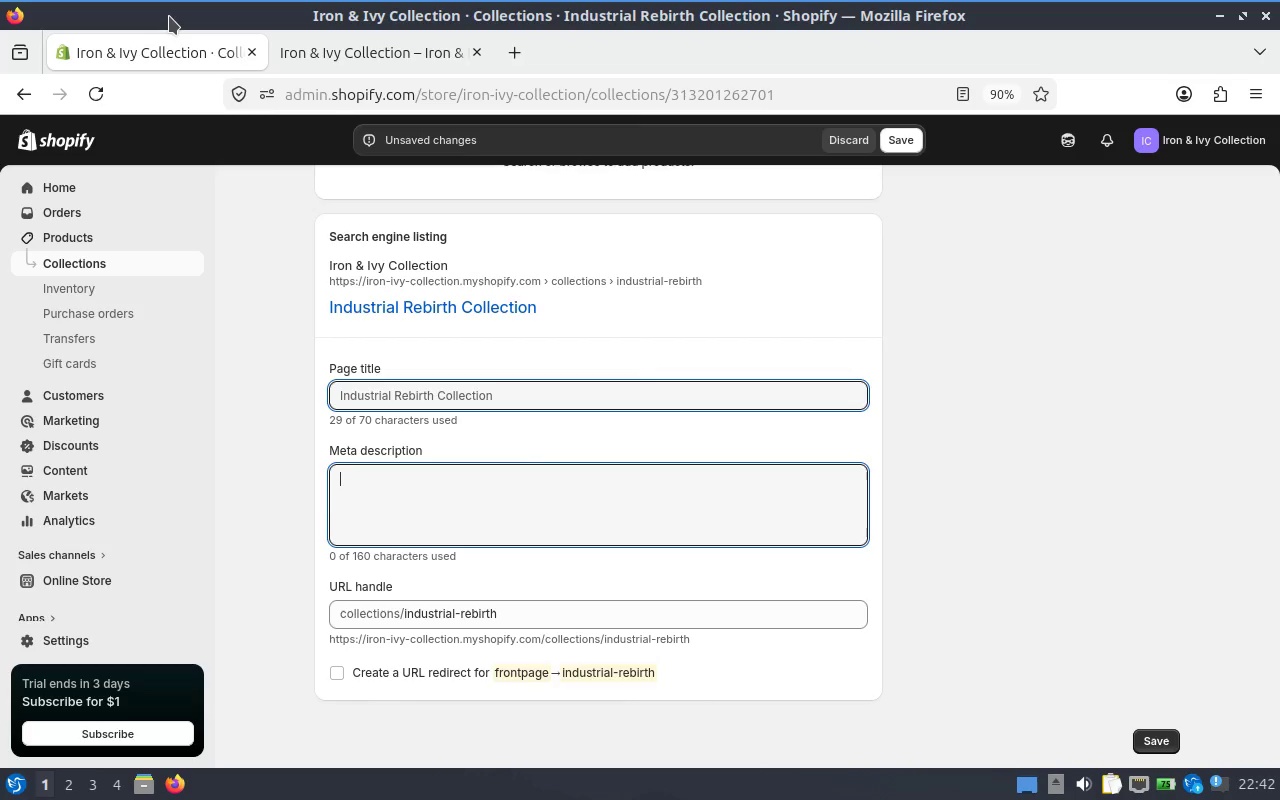 
wait(26.42)
 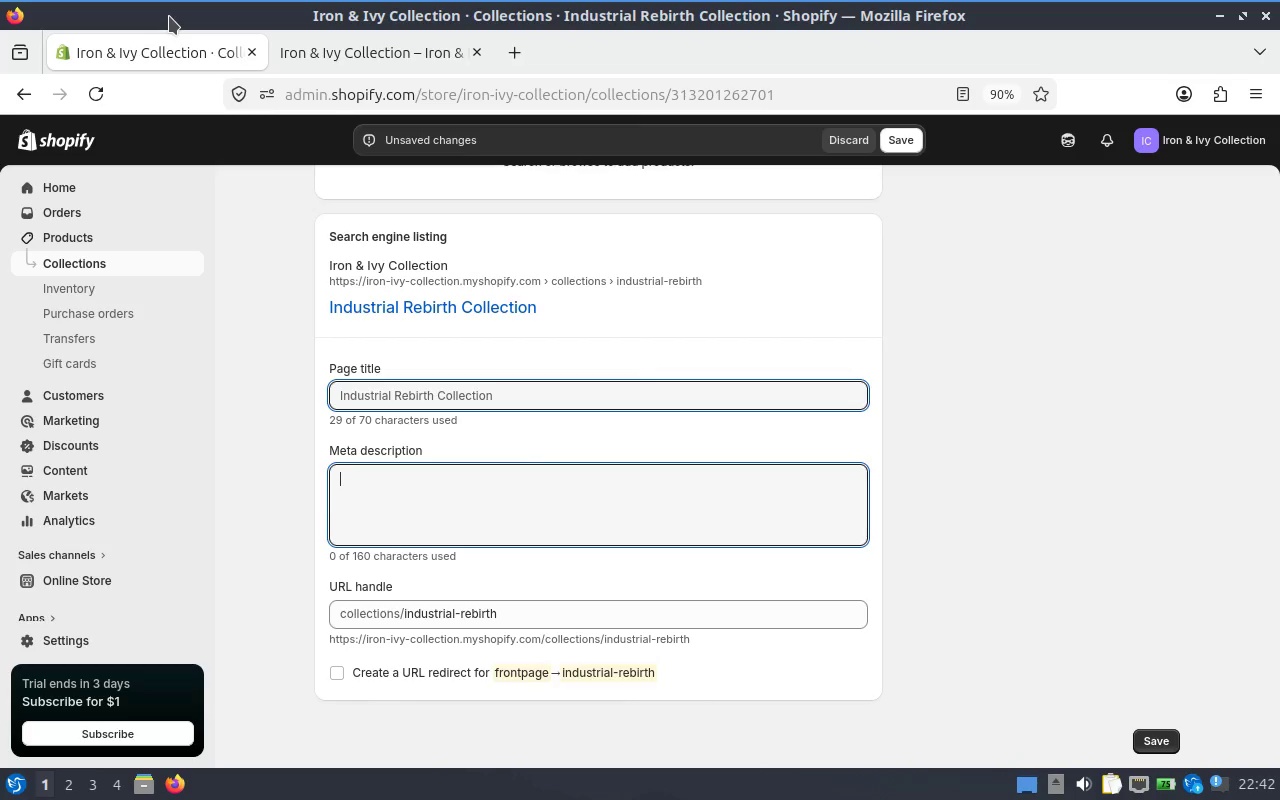 
type(Explore the )
 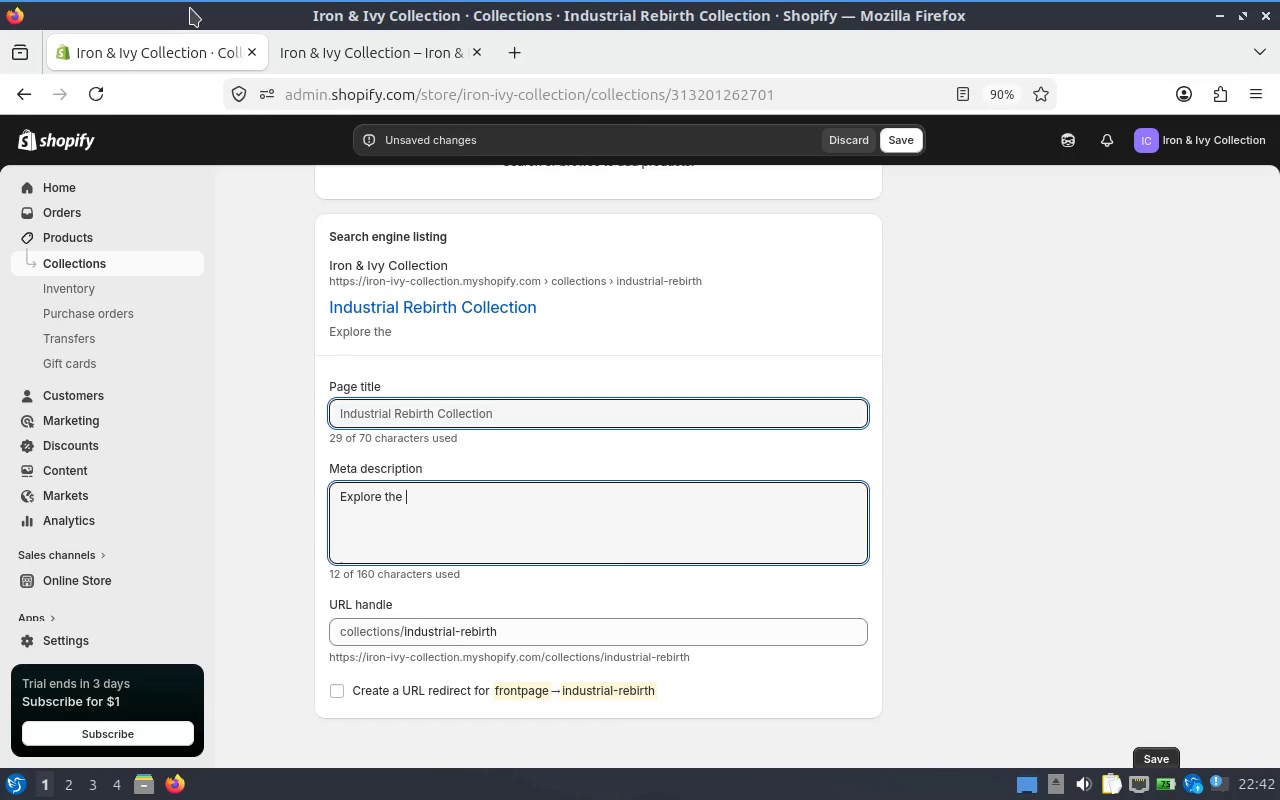 
wait(52.28)
 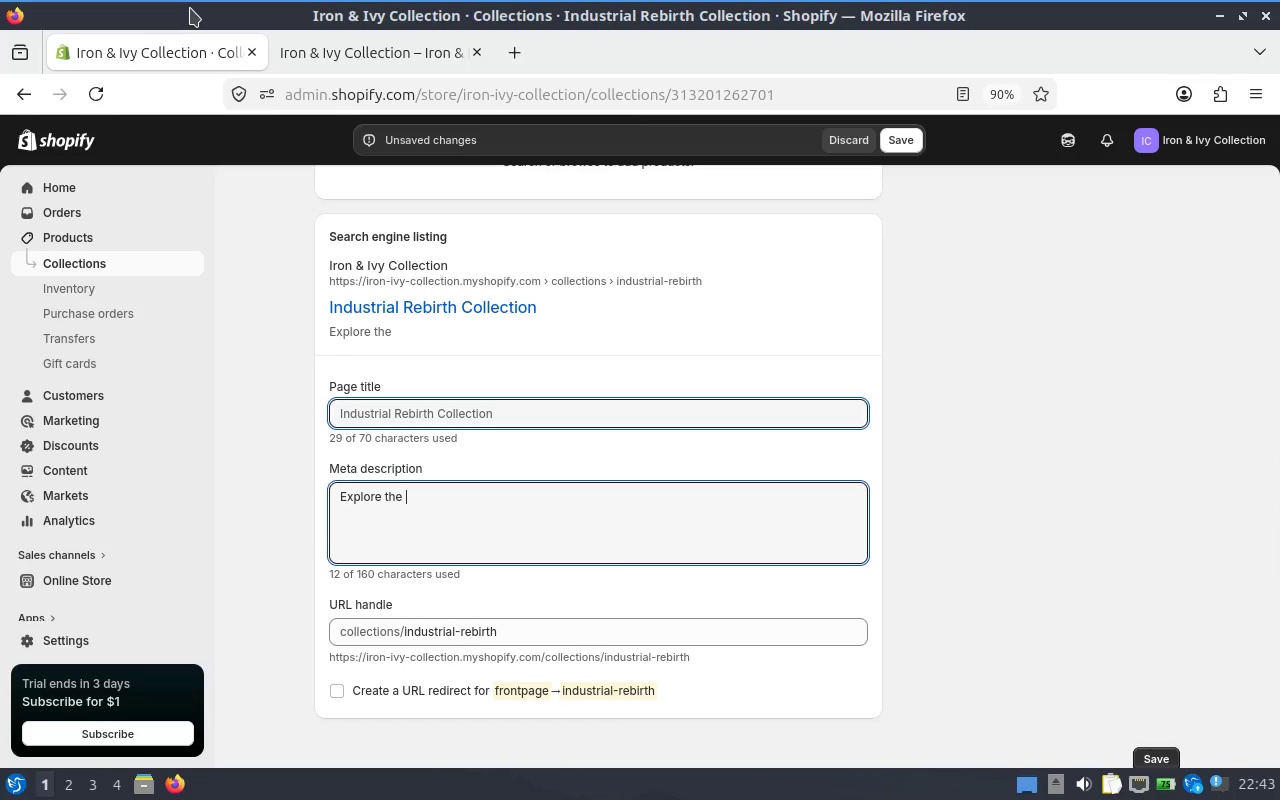 
type(Industrial Rebirth)
 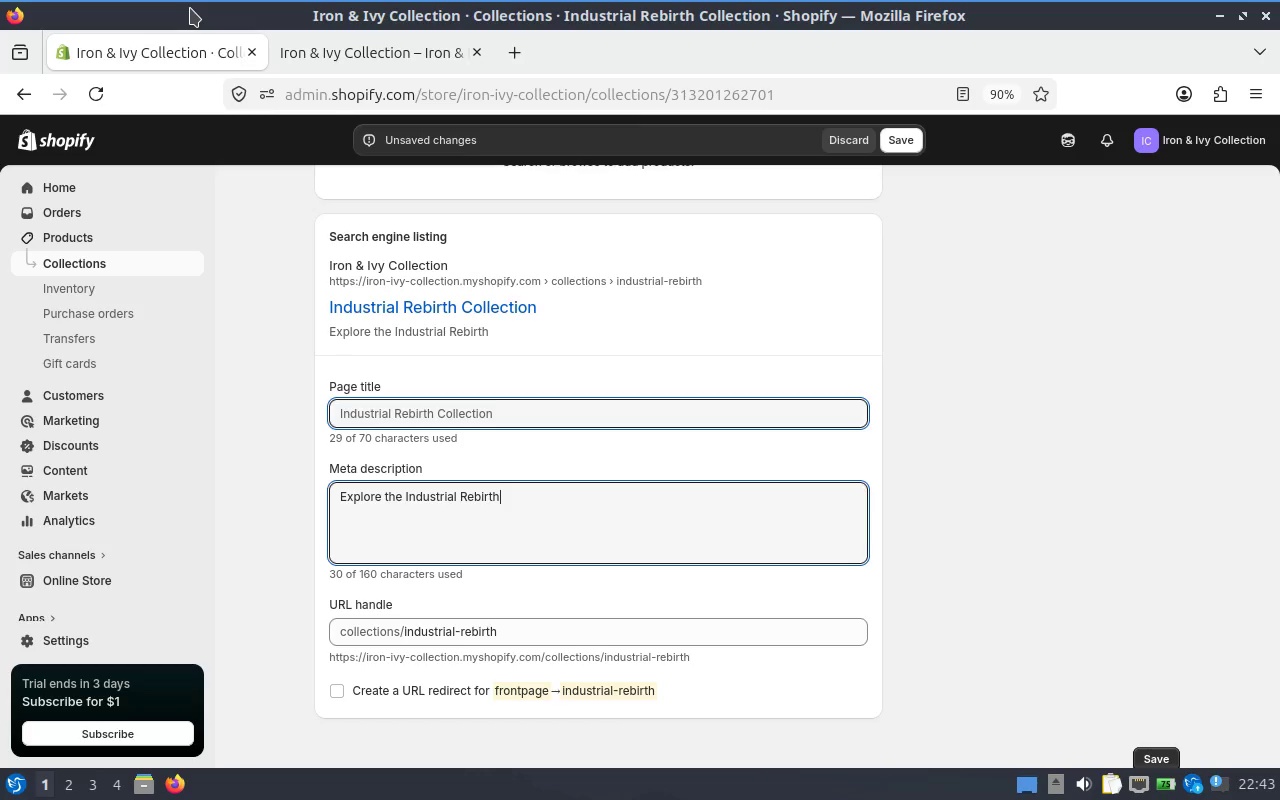 
type(Co)
key(Backspace)
key(Backspace)
type( Collection )
 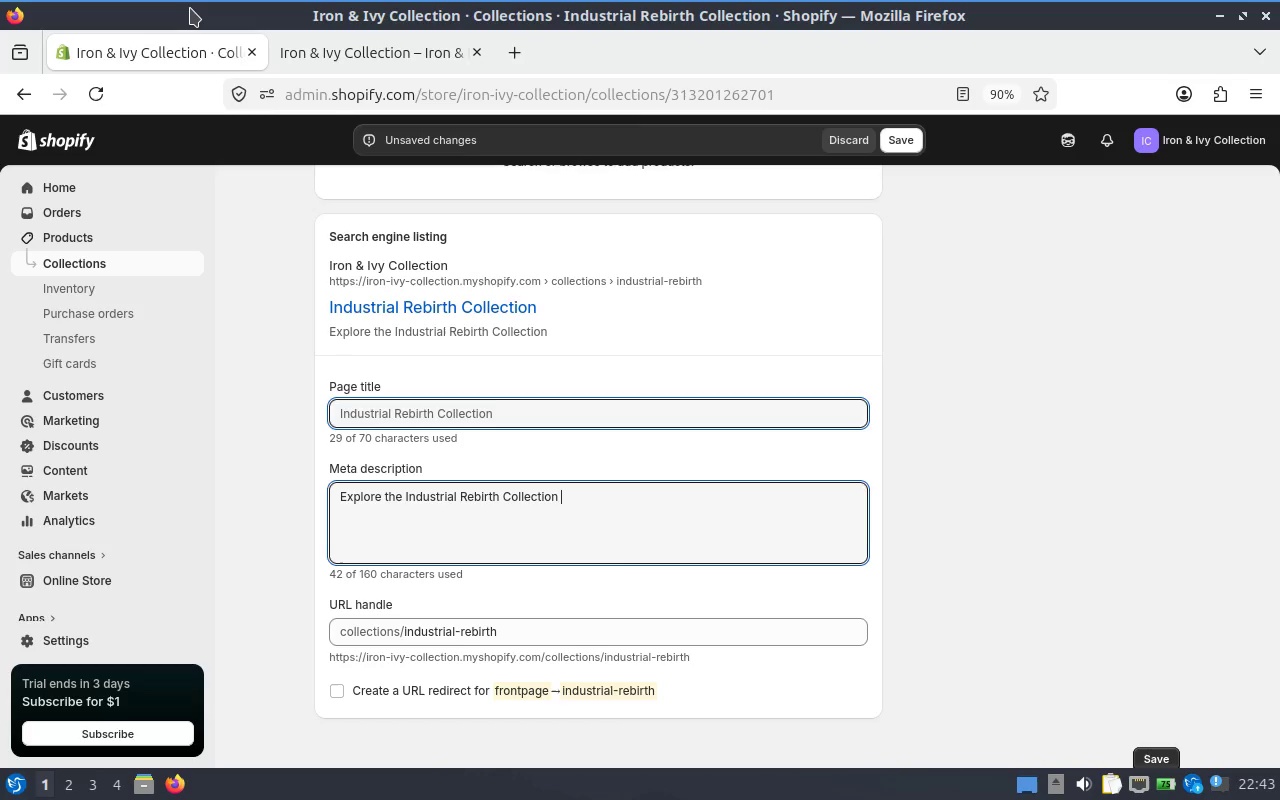 
wait(10.38)
 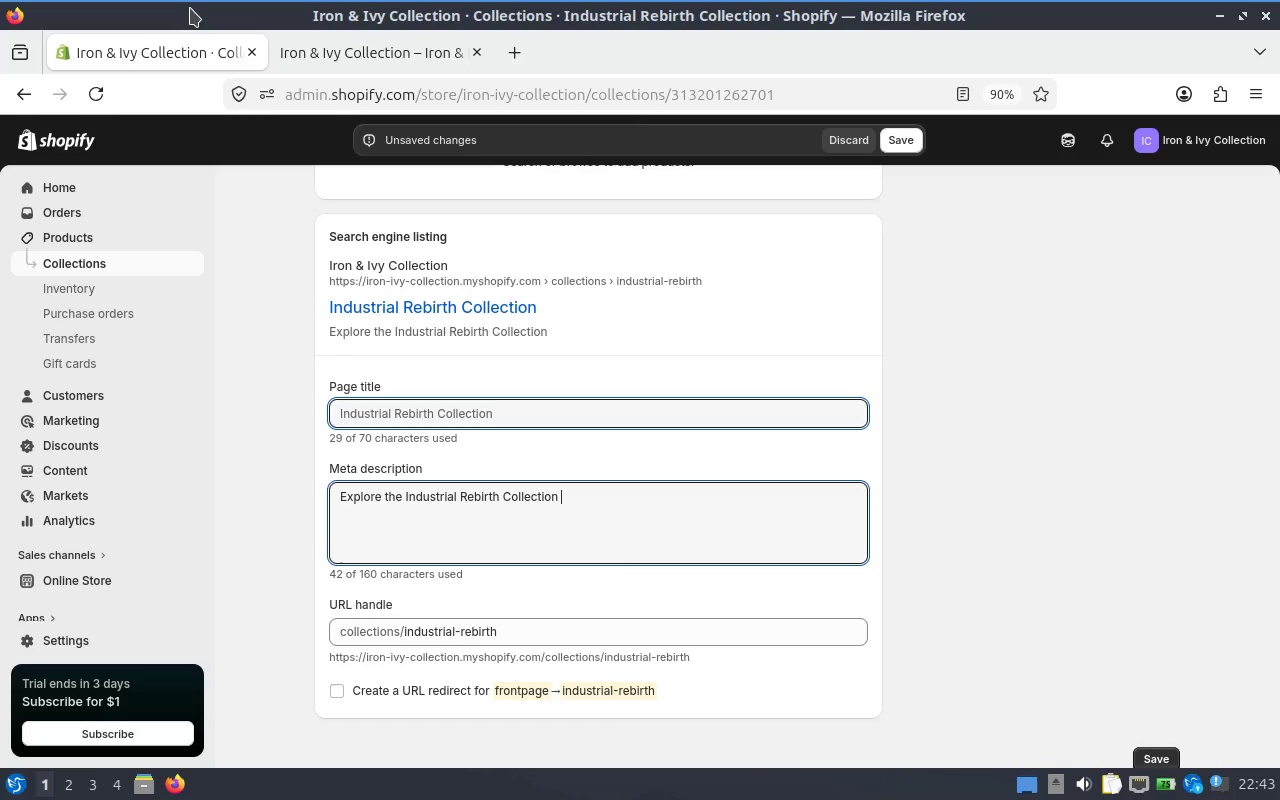 
type(By Iron & Ivy )
 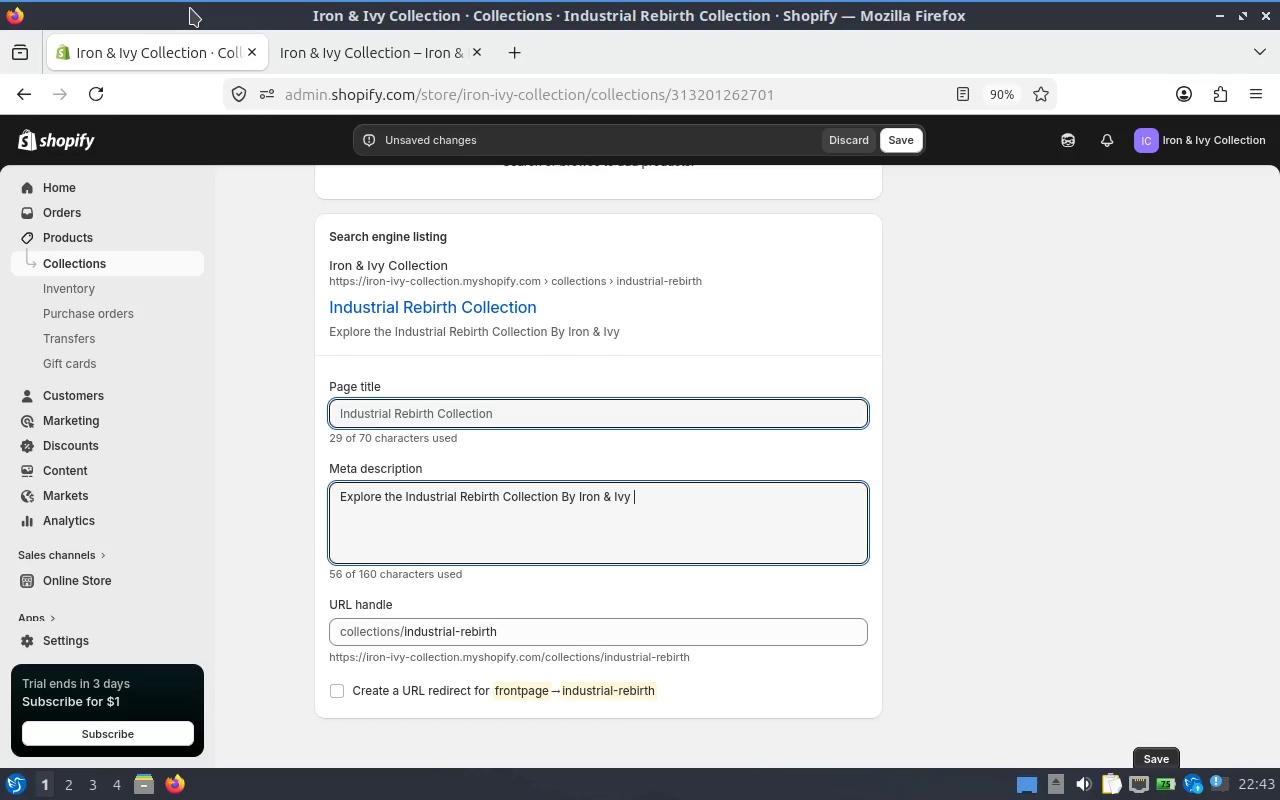 
wait(6.86)
 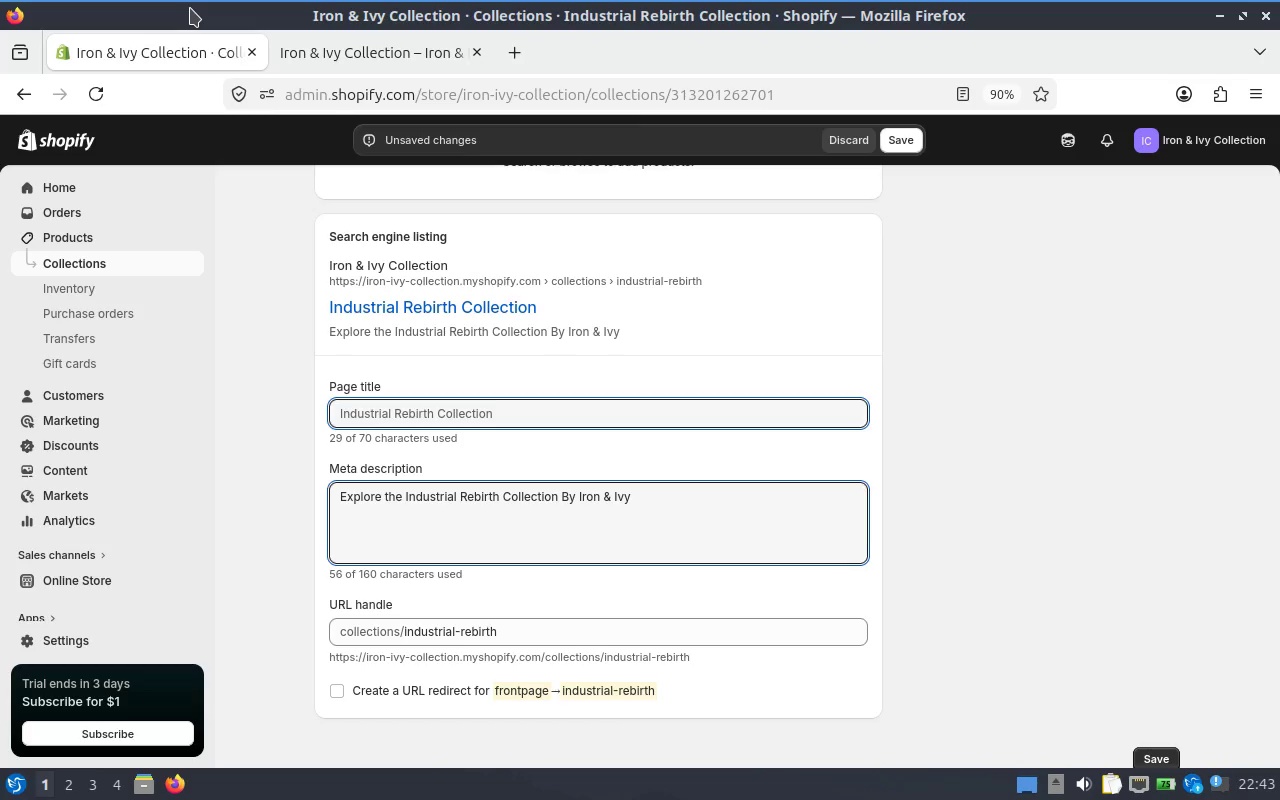 
key(Backspace)
 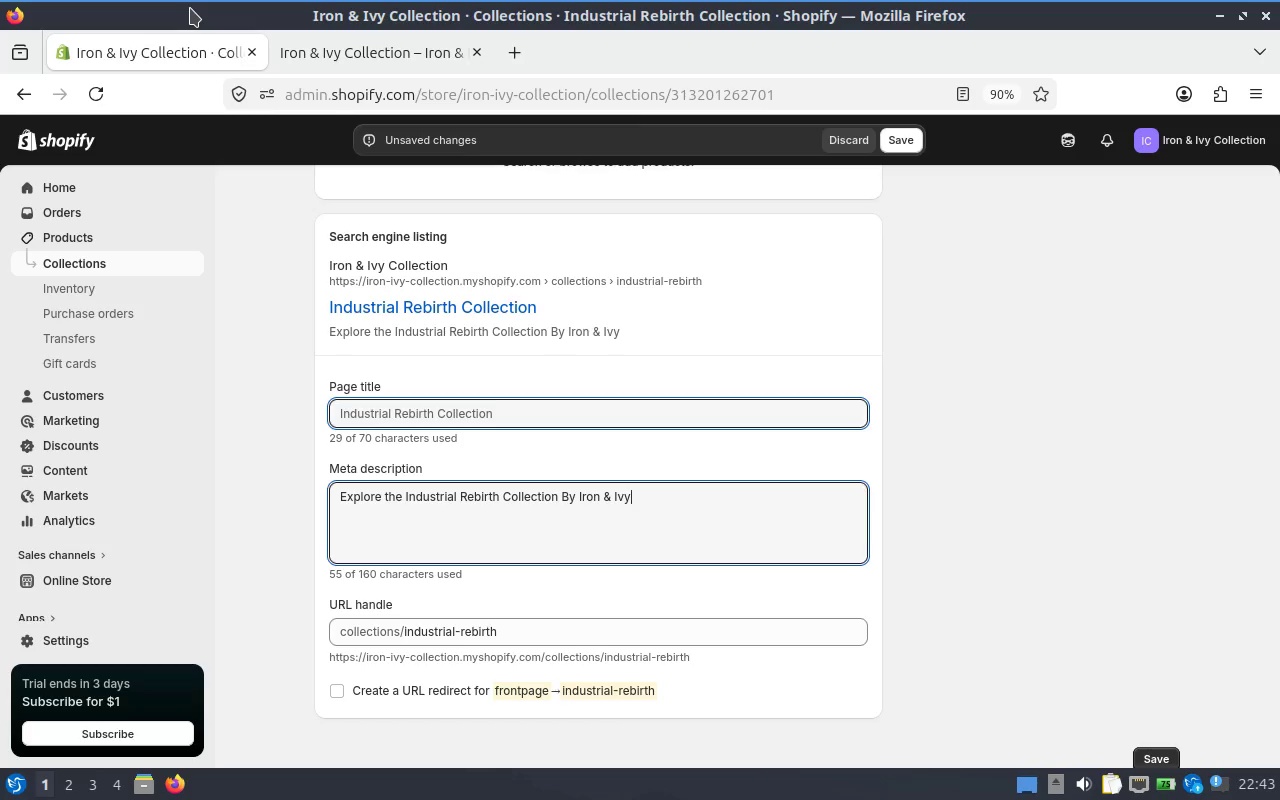 
key(Minus)
 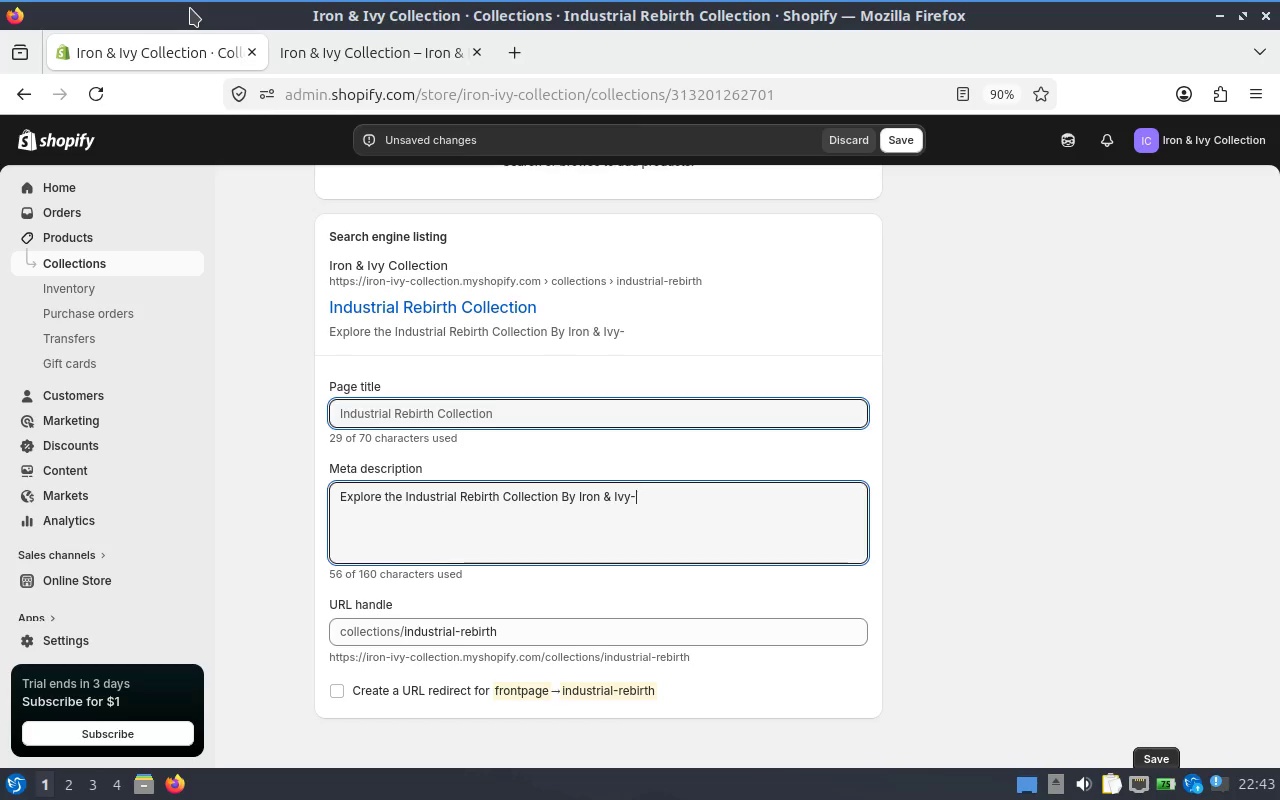 
key(Minus)
 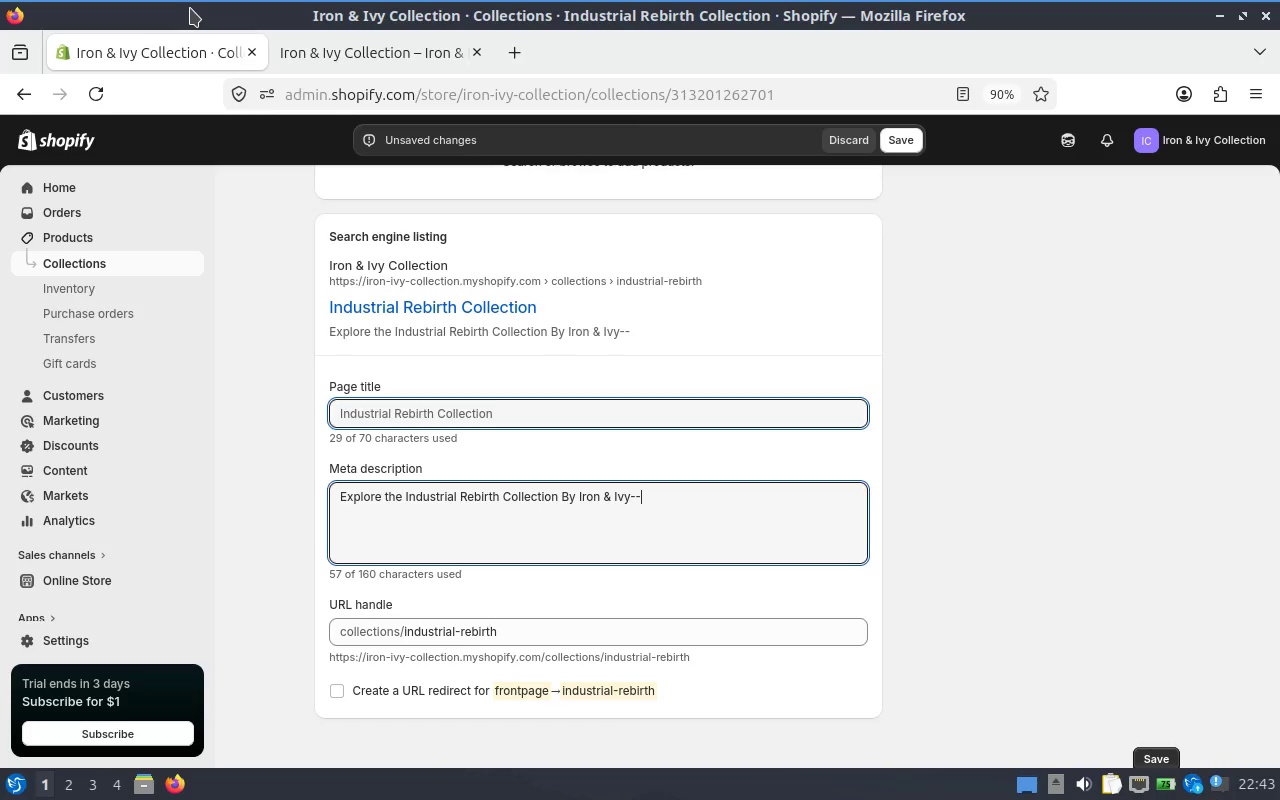 
key(Backspace)
 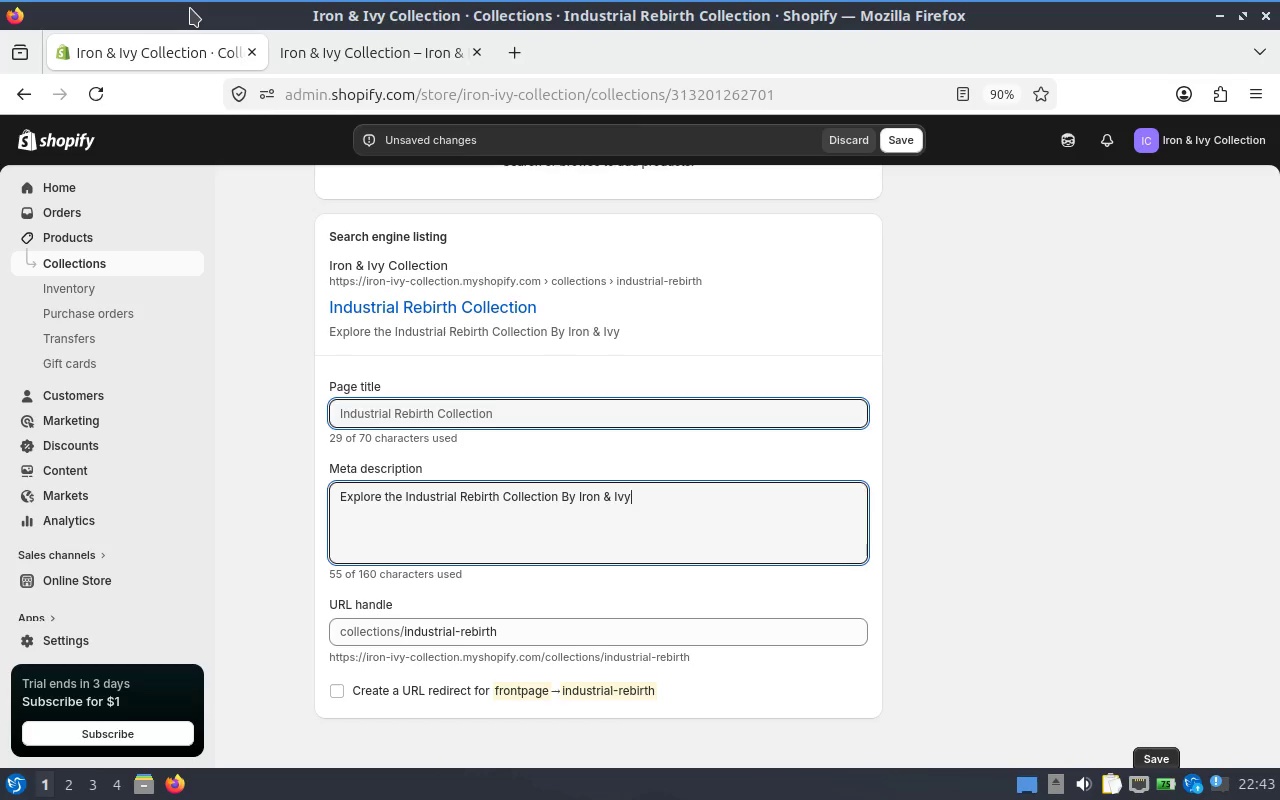 
key(Backspace)
 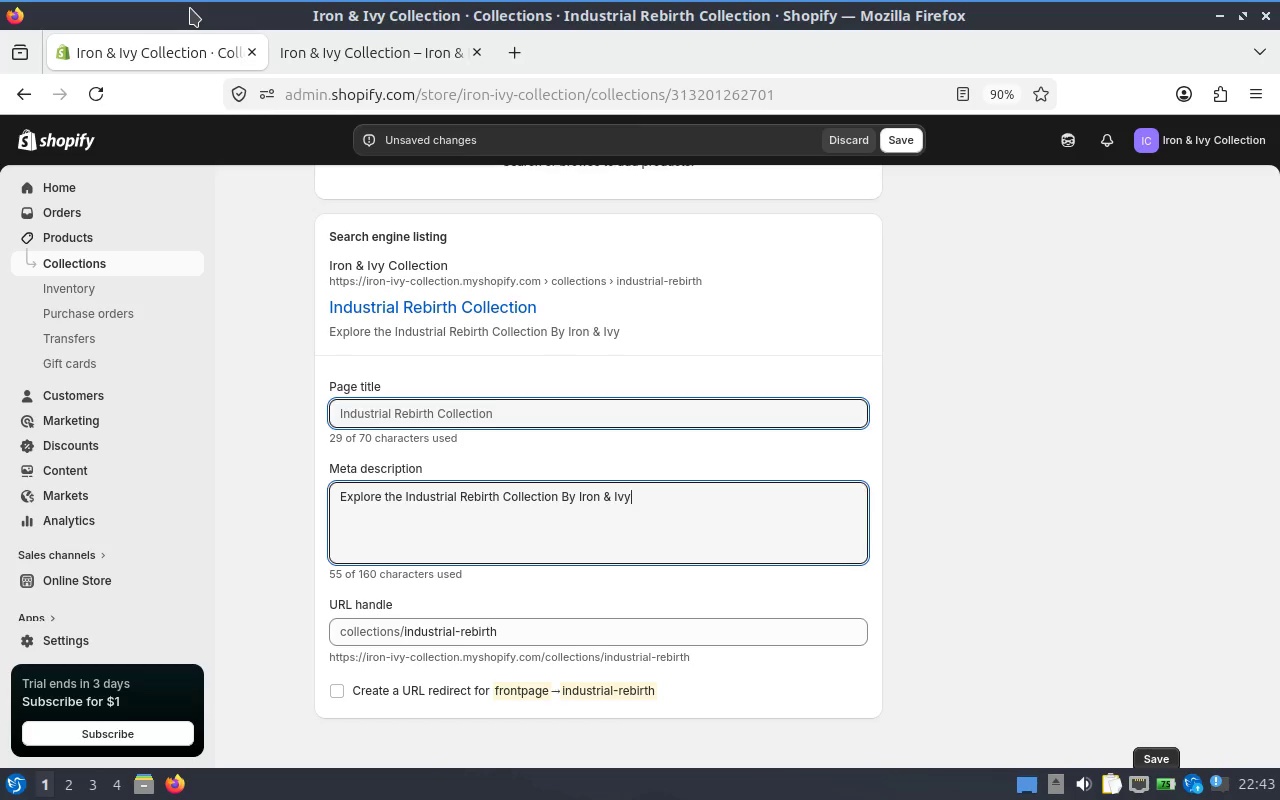 
hold_key(key=ShiftLeft, duration=0.53)
 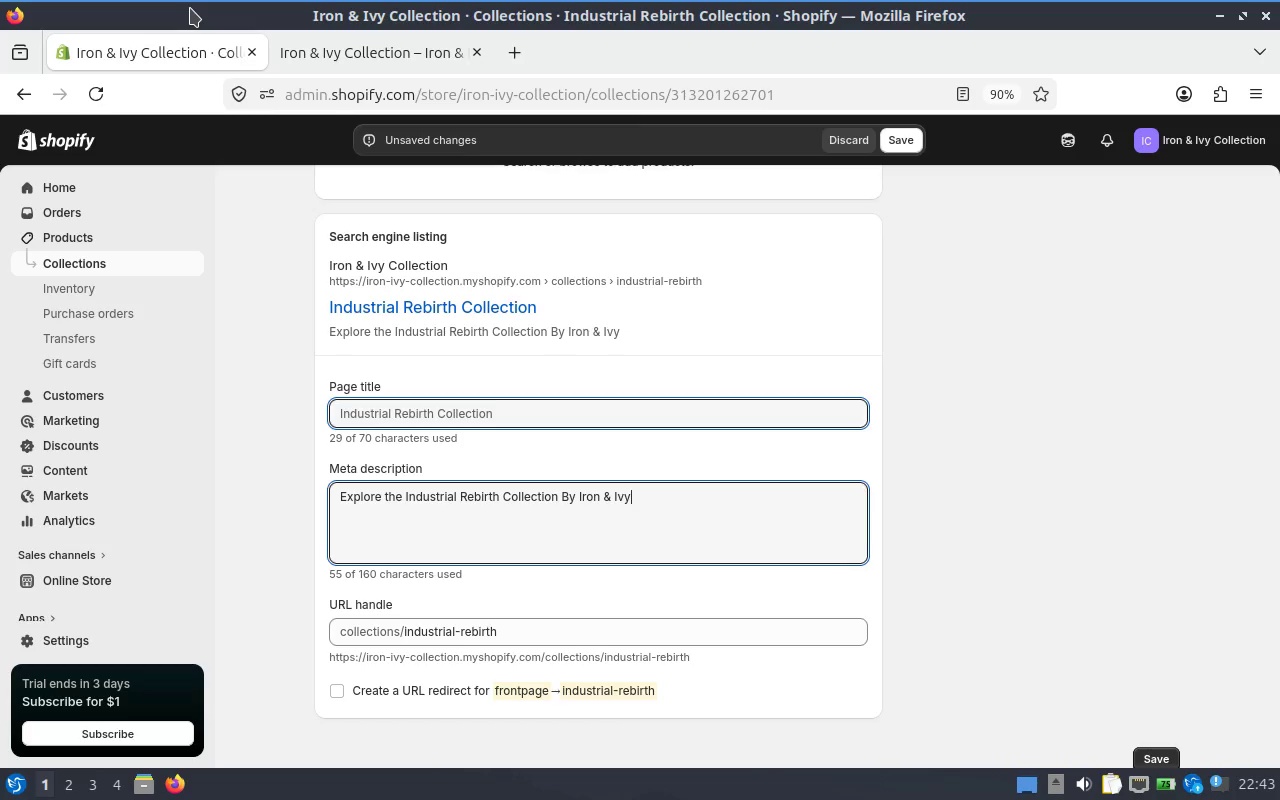 
key(Minus)
 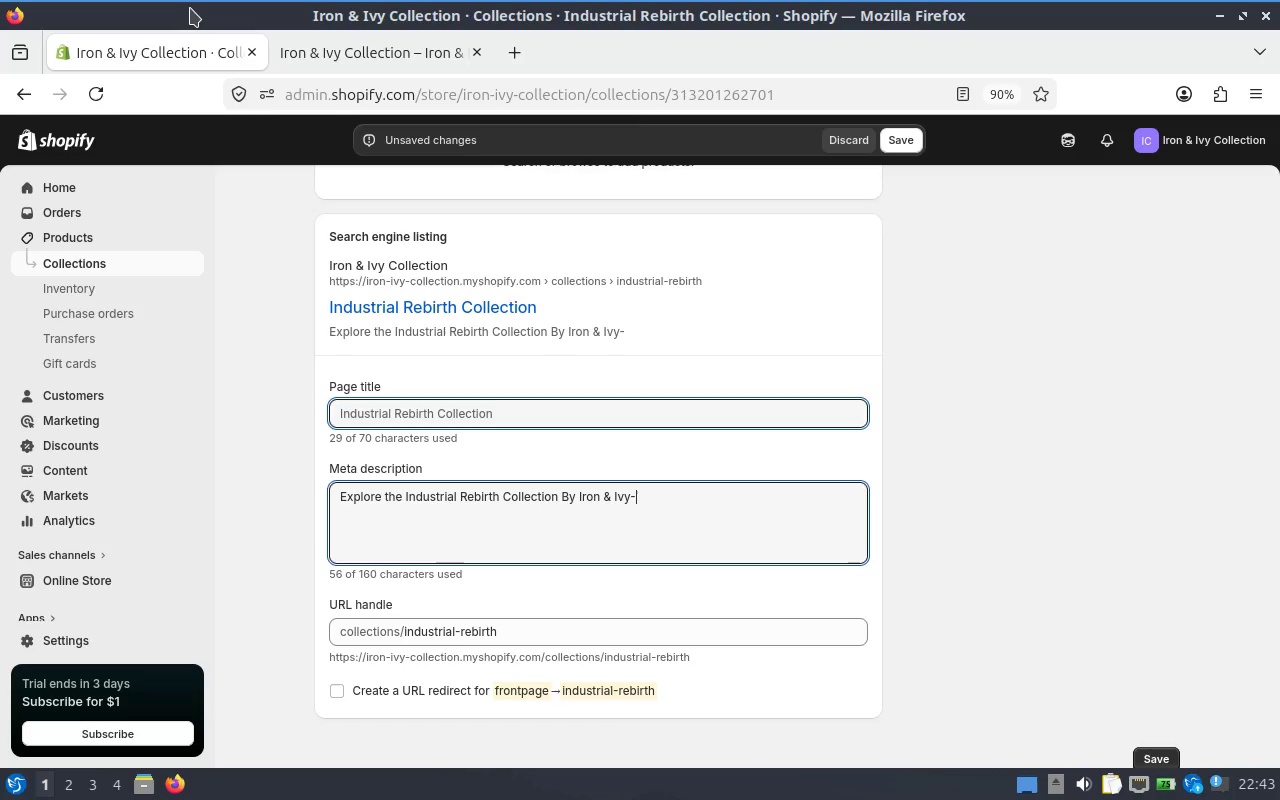 
key(Minus)
 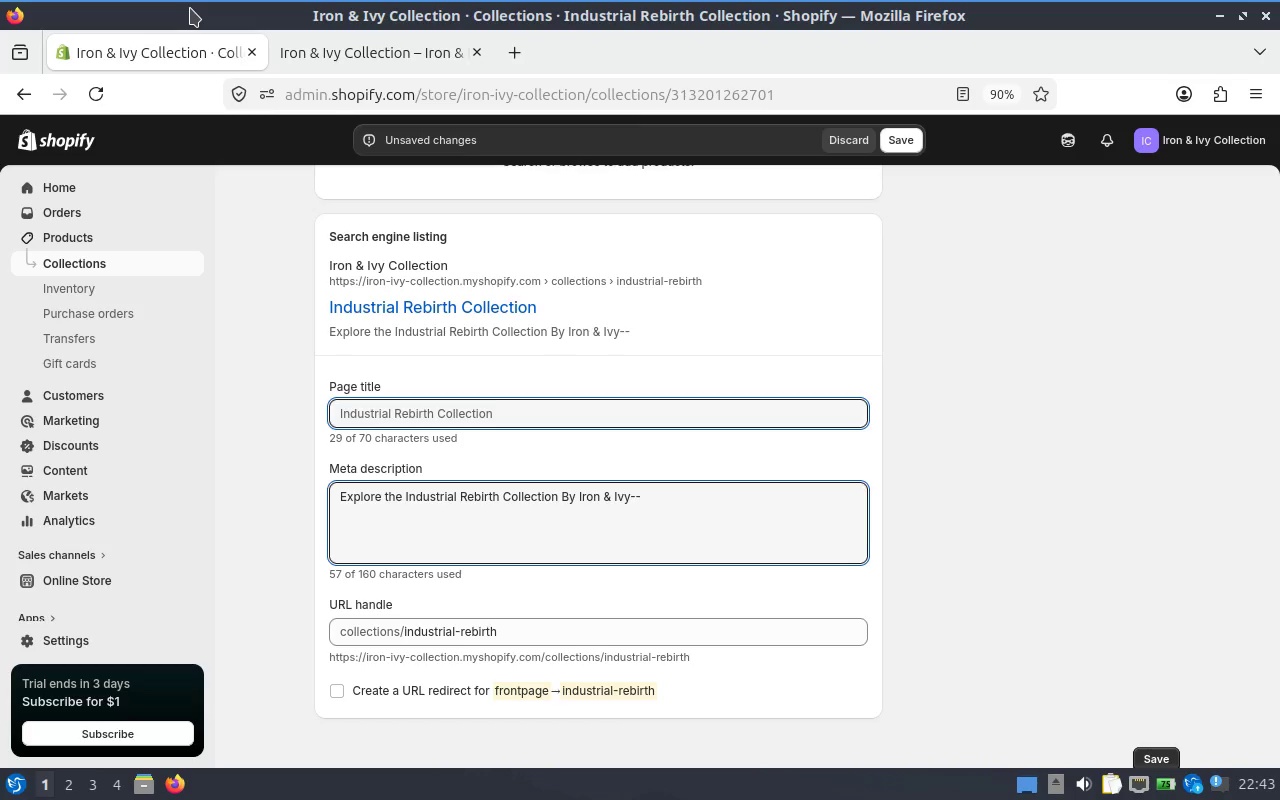 
wait(5.36)
 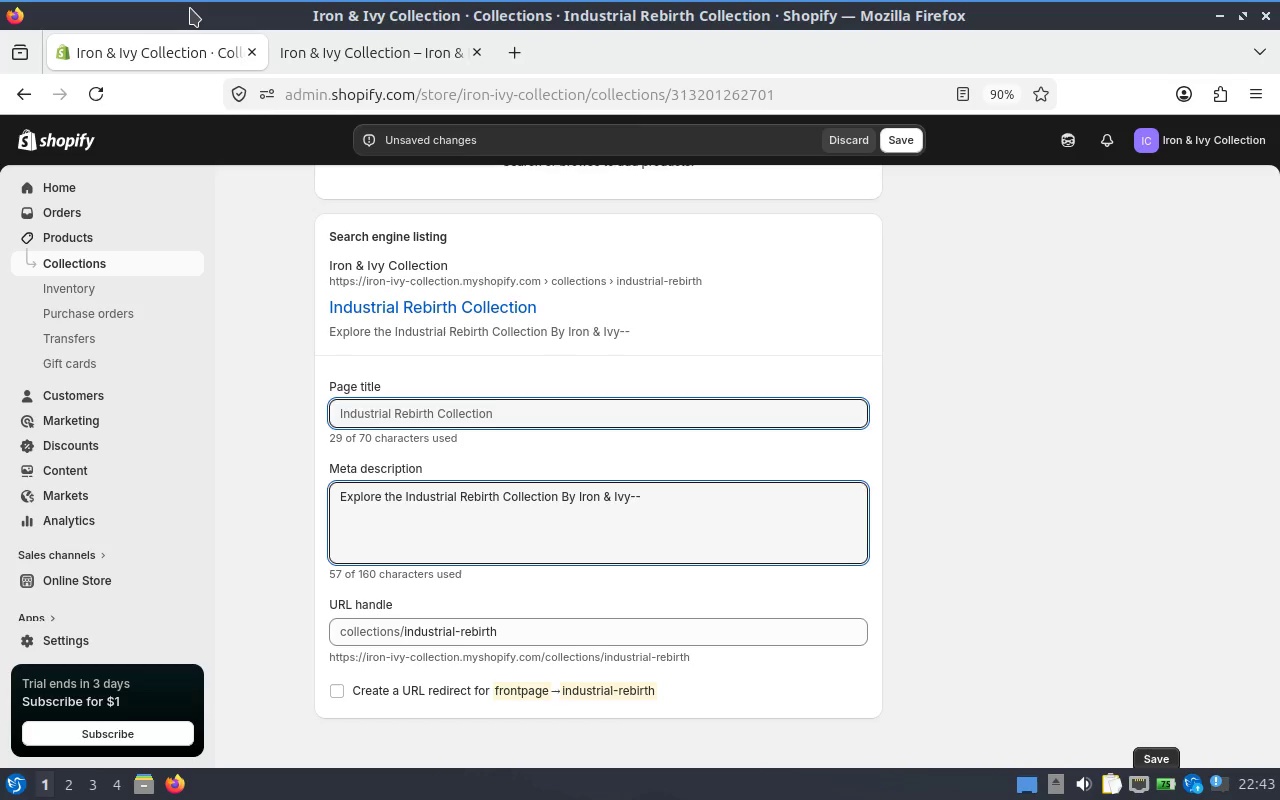 
type(ec==)
key(Backspace)
key(Backspace)
key(Backspace)
key(Backspace)
key(Backspace)
key(Backspace)
type( , eco concise )
 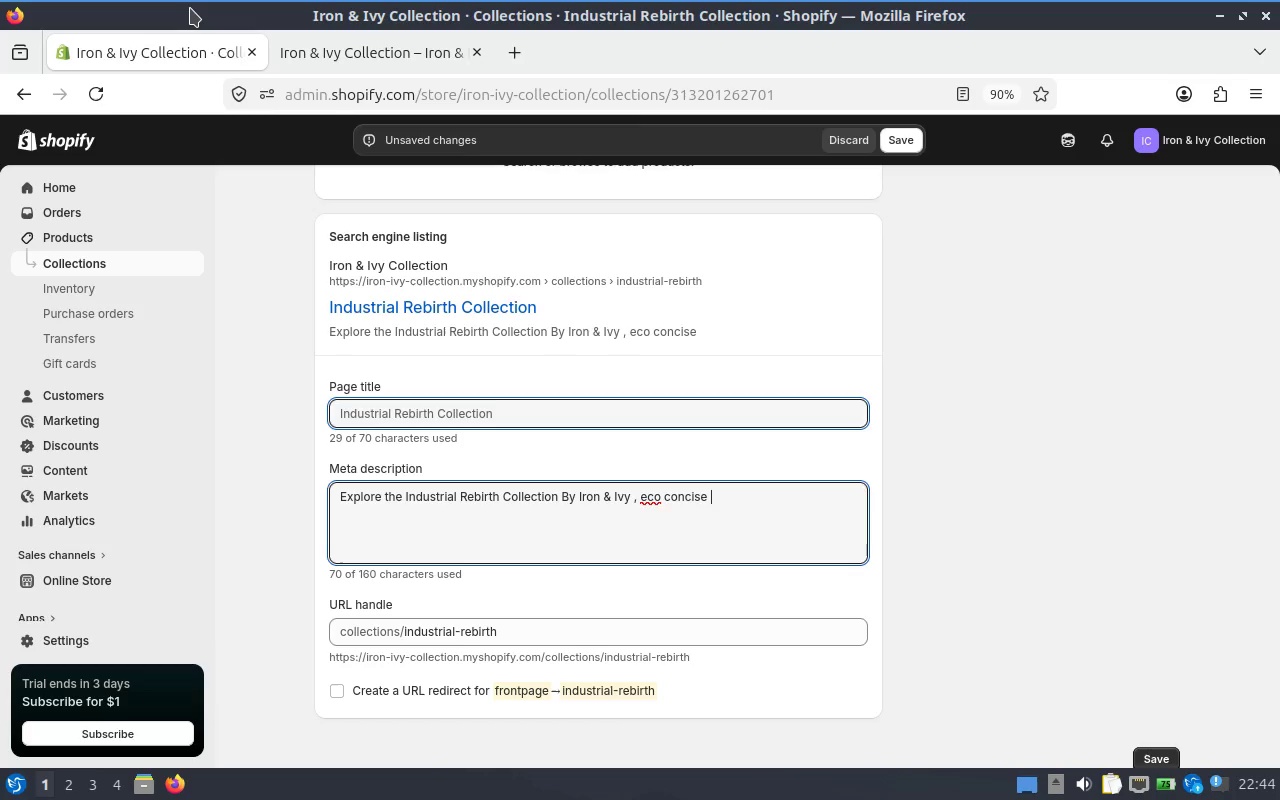 
key(Backspace)
key(Backspace)
key(Backspace)
type(ous )
key(Backspace)
key(Backspace)
key(Backspace)
key(Backspace)
key(Backspace)
key(Backspace)
type(cius )
 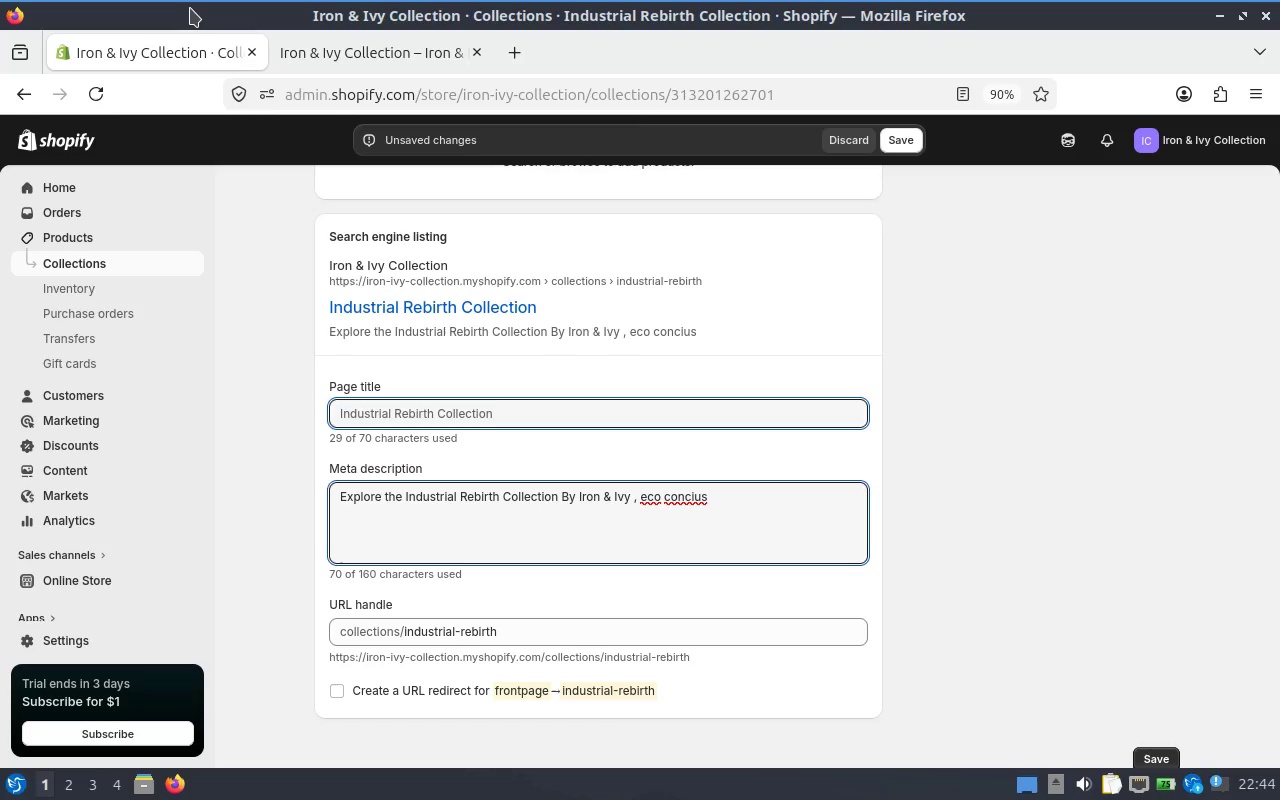 
key(Backspace)
key(Backspace)
key(Backspace)
key(Backspace)
key(Backspace)
type(scious products)
 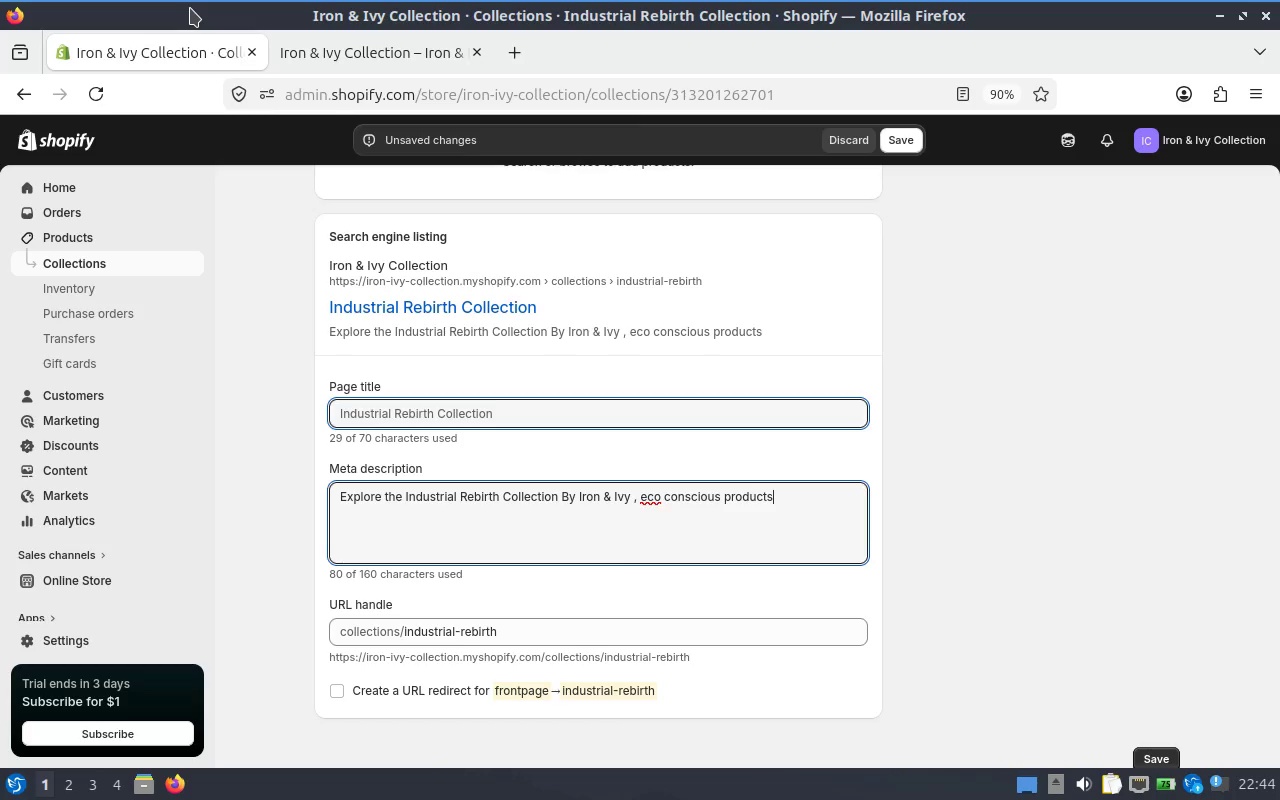 
type(fu)
key(Backspace)
key(Backspace)
type( funding the transformation of abandoned industrial sites into thriving greensp)
key(Backspace)
key(Backspace)
type( spca)
key(Backspace)
key(Backspace)
type(aces.)
 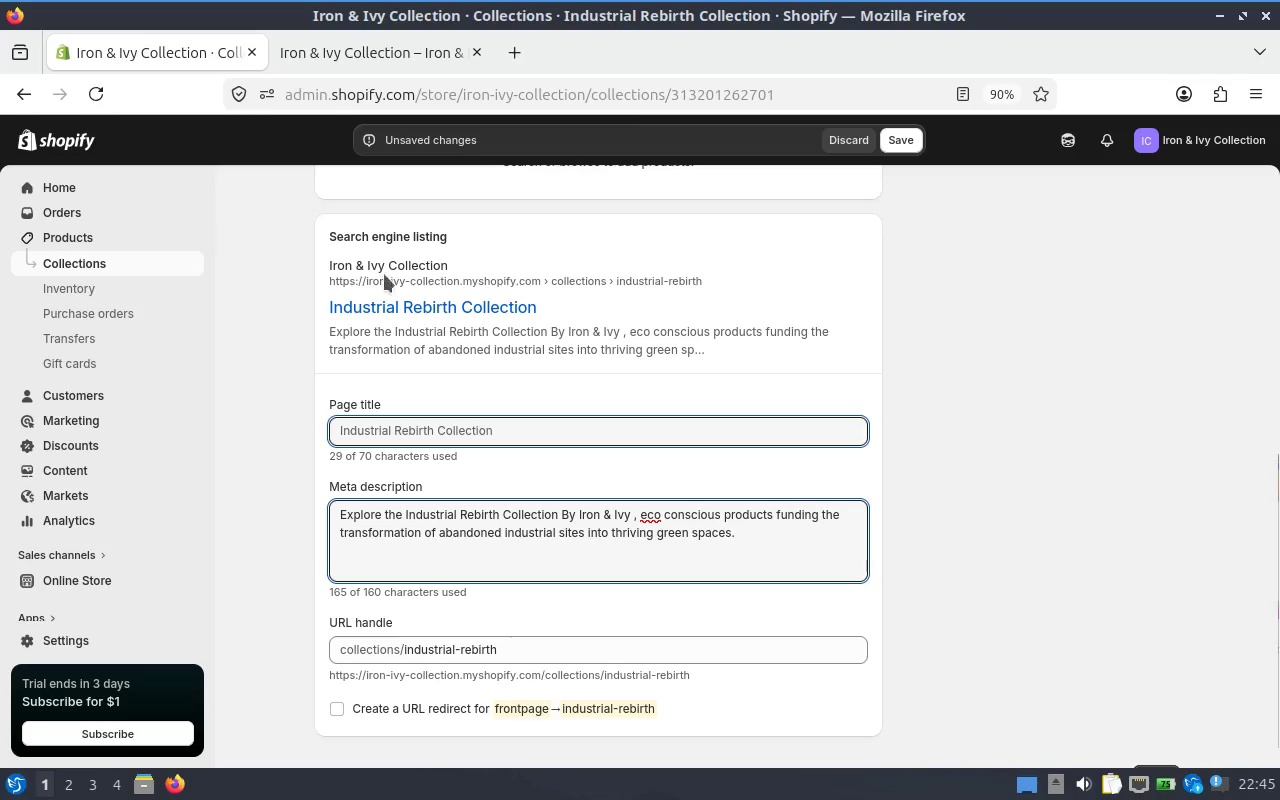 
scroll: coordinate [877, 304], scroll_direction: up, amount: 8.0
 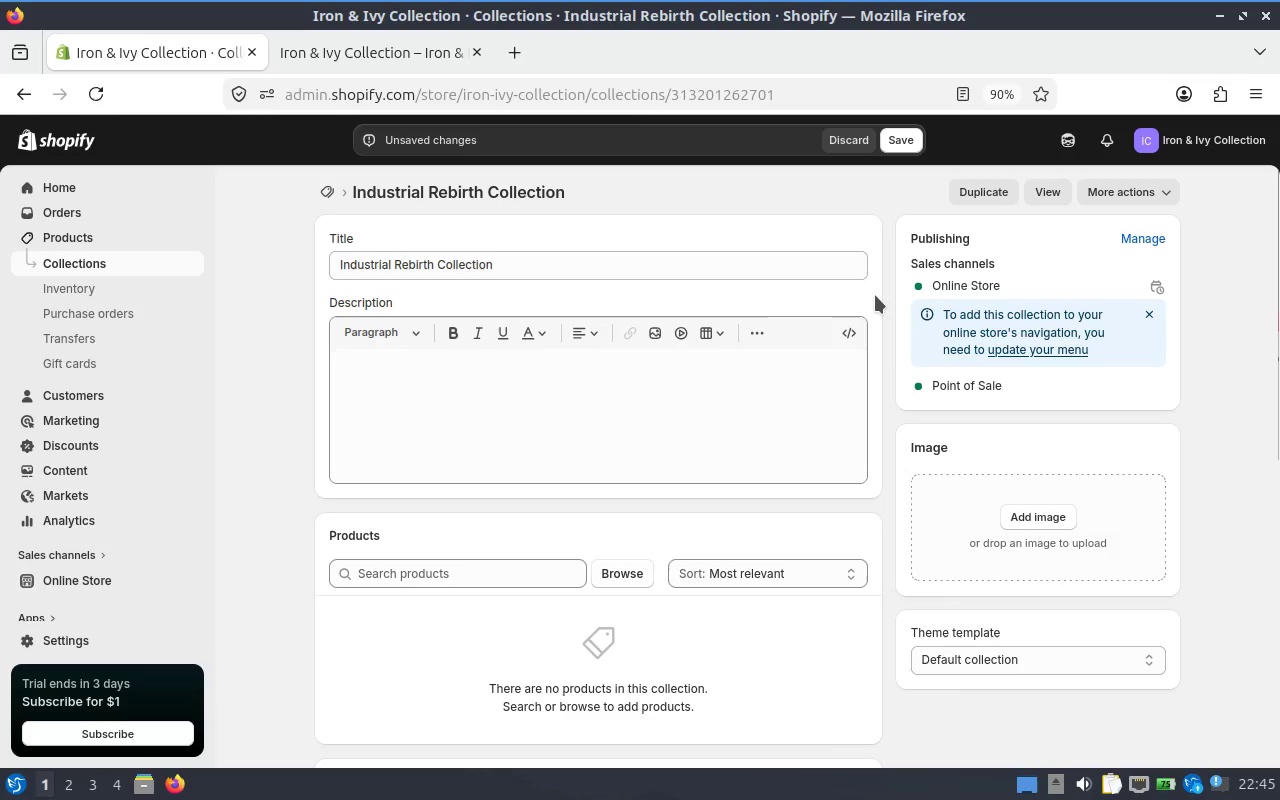 
left_click([899, 143])
 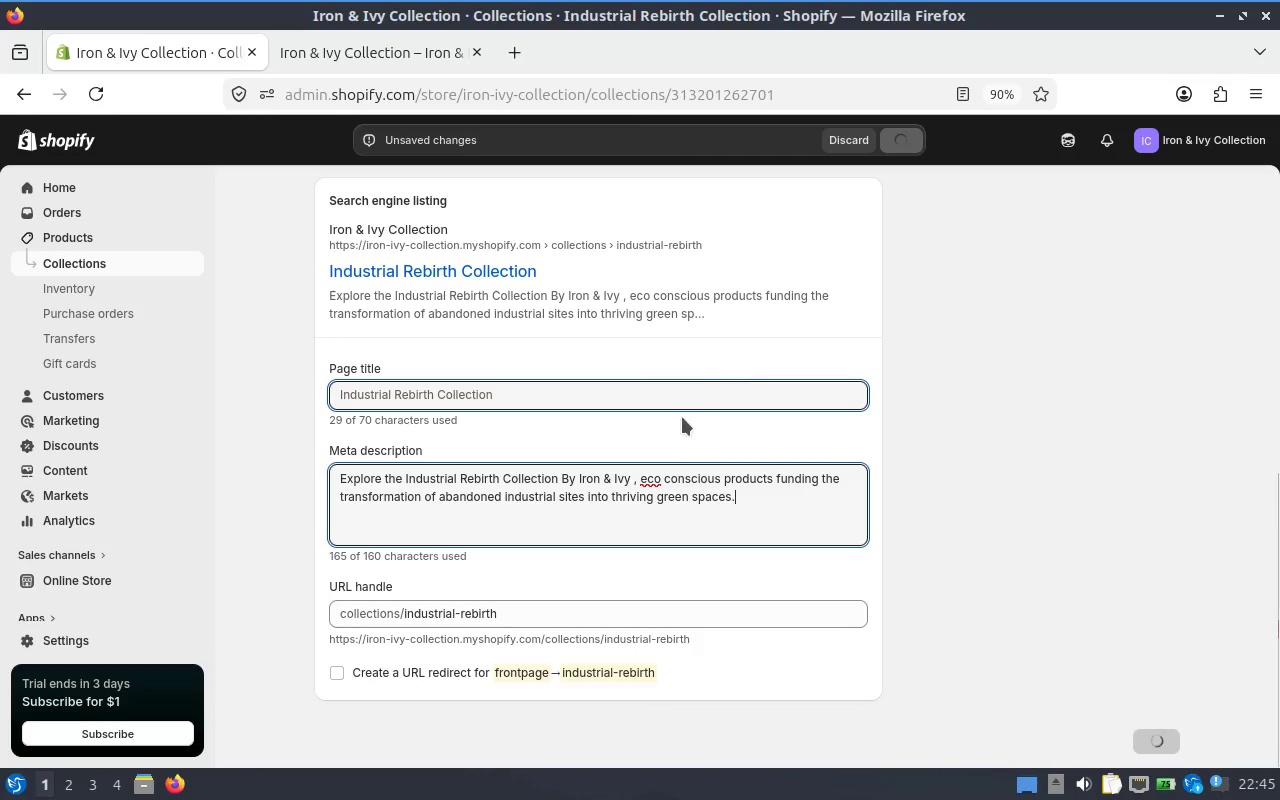 
scroll: coordinate [713, 426], scroll_direction: up, amount: 7.0
 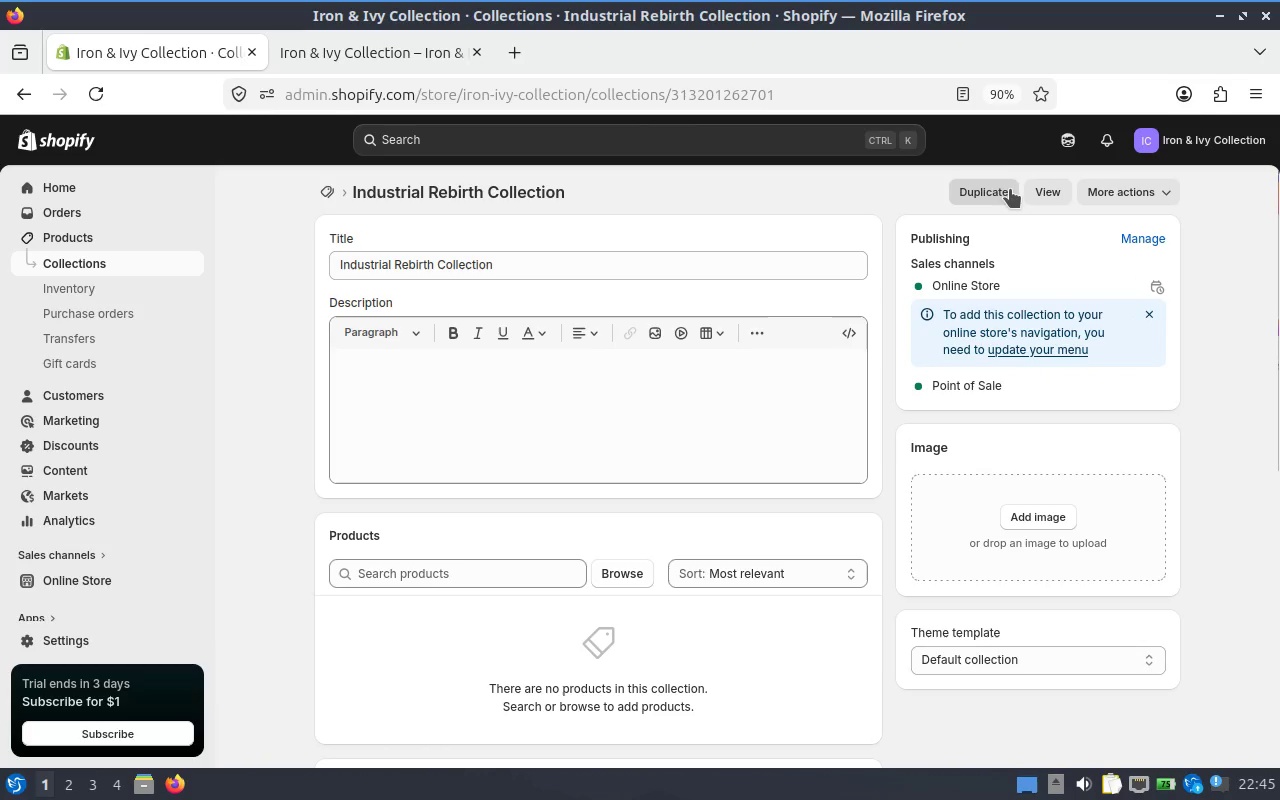 
wait(7.84)
 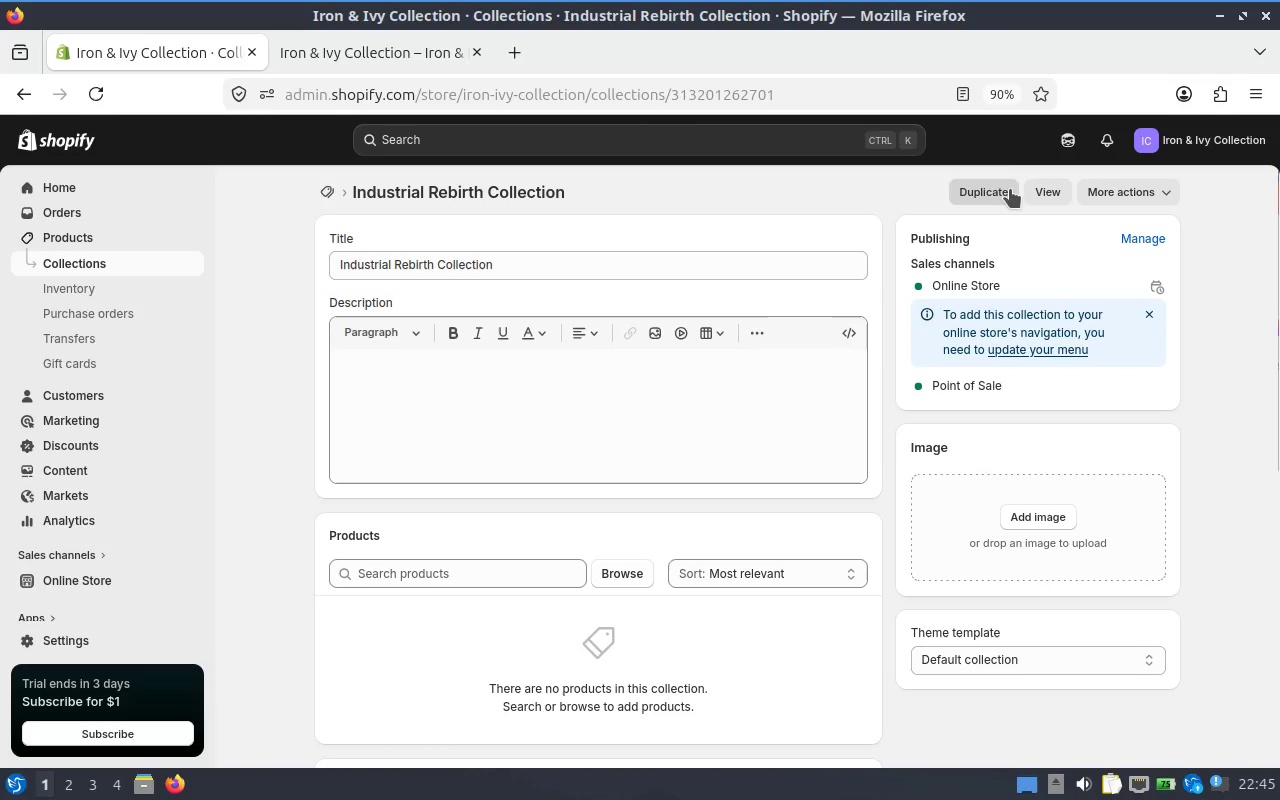 
scroll: coordinate [568, 365], scroll_direction: down, amount: 12.0
 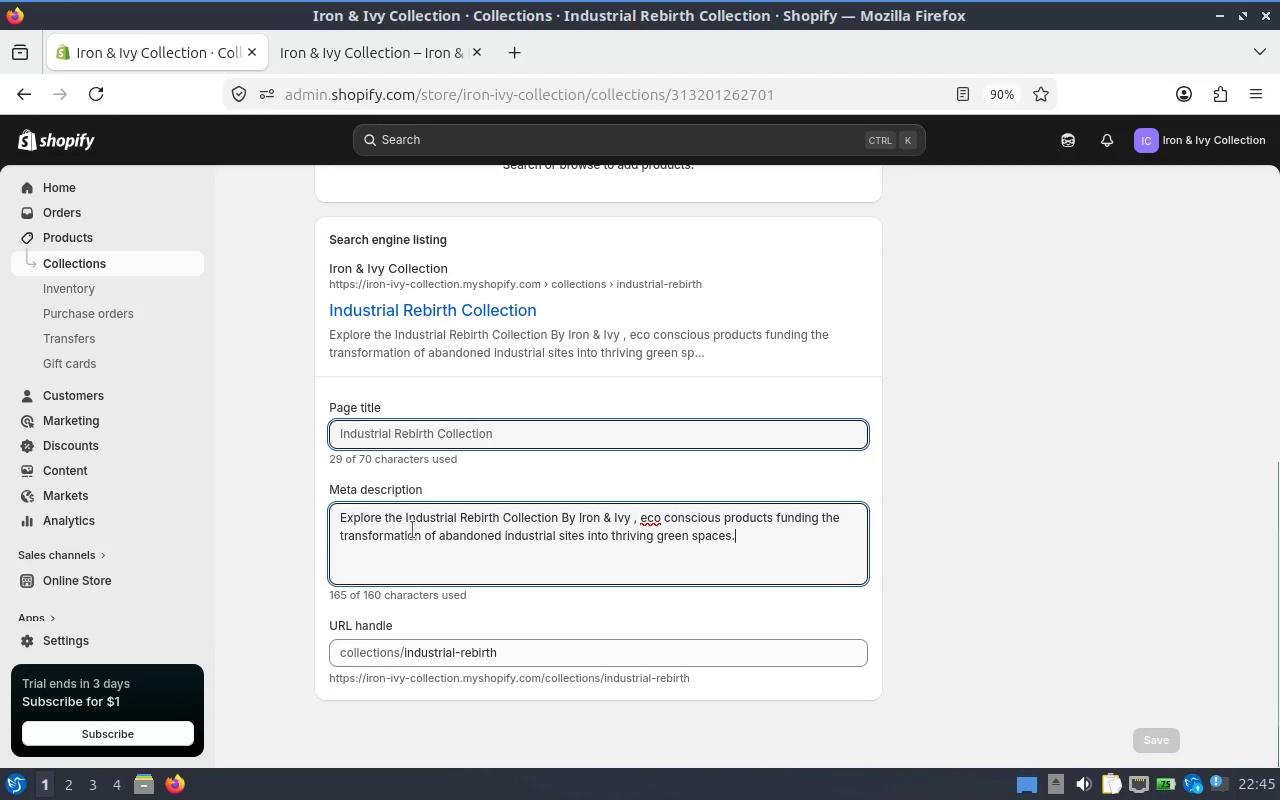 
scroll: coordinate [902, 231], scroll_direction: up, amount: 13.0
 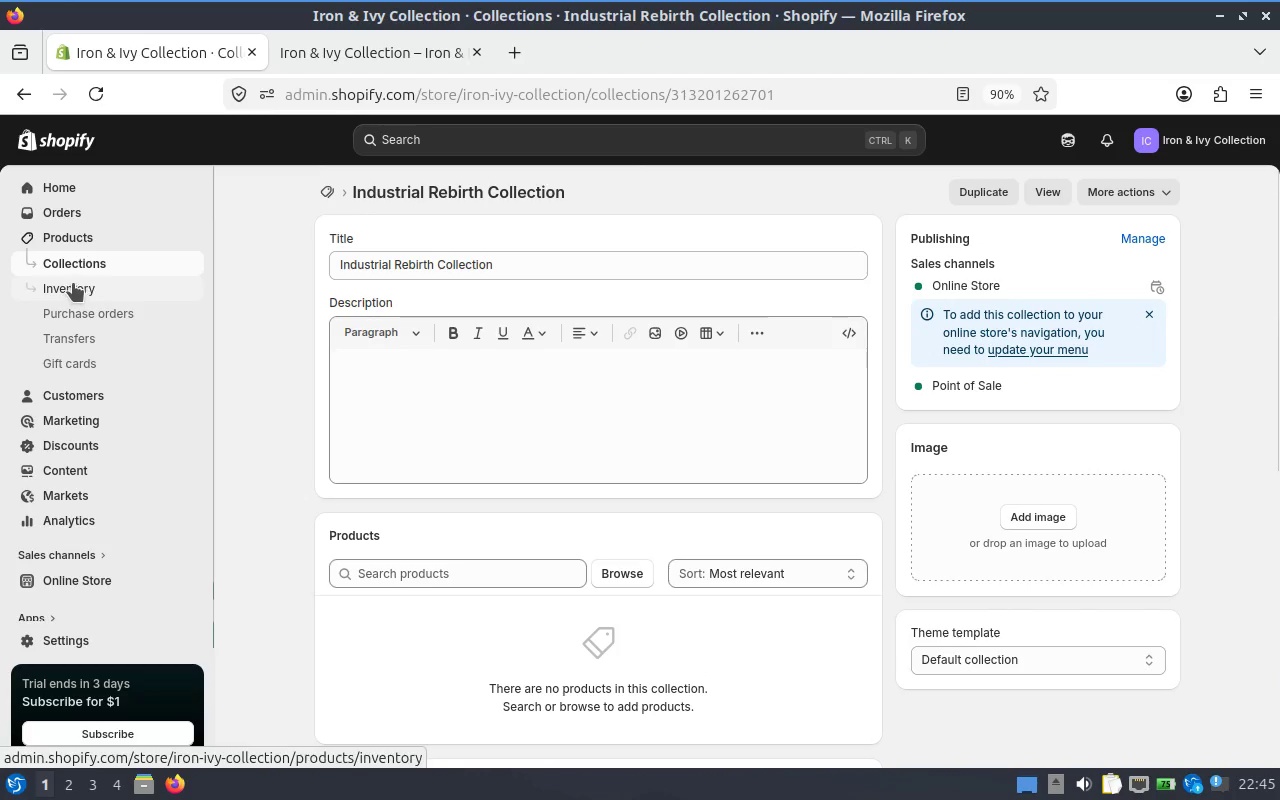 
left_click([95, 240])
 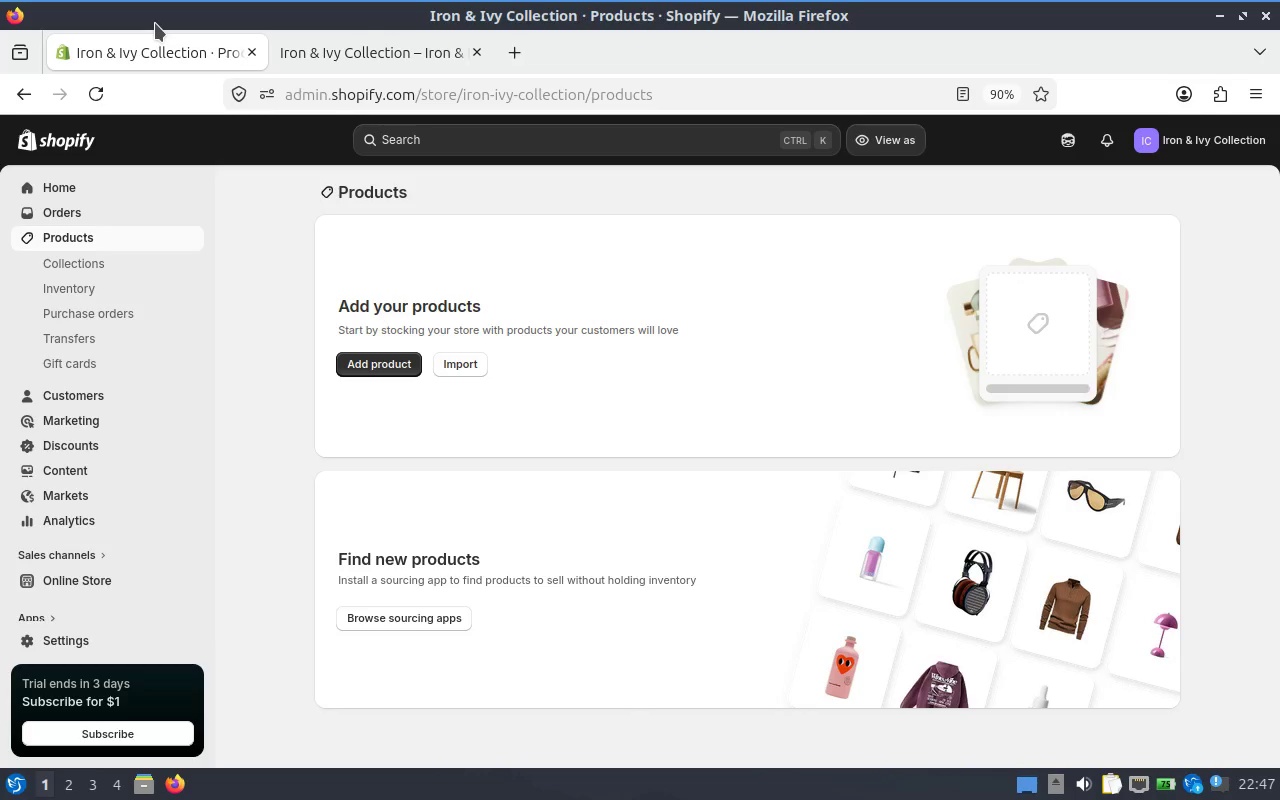 
wait(143.07)
 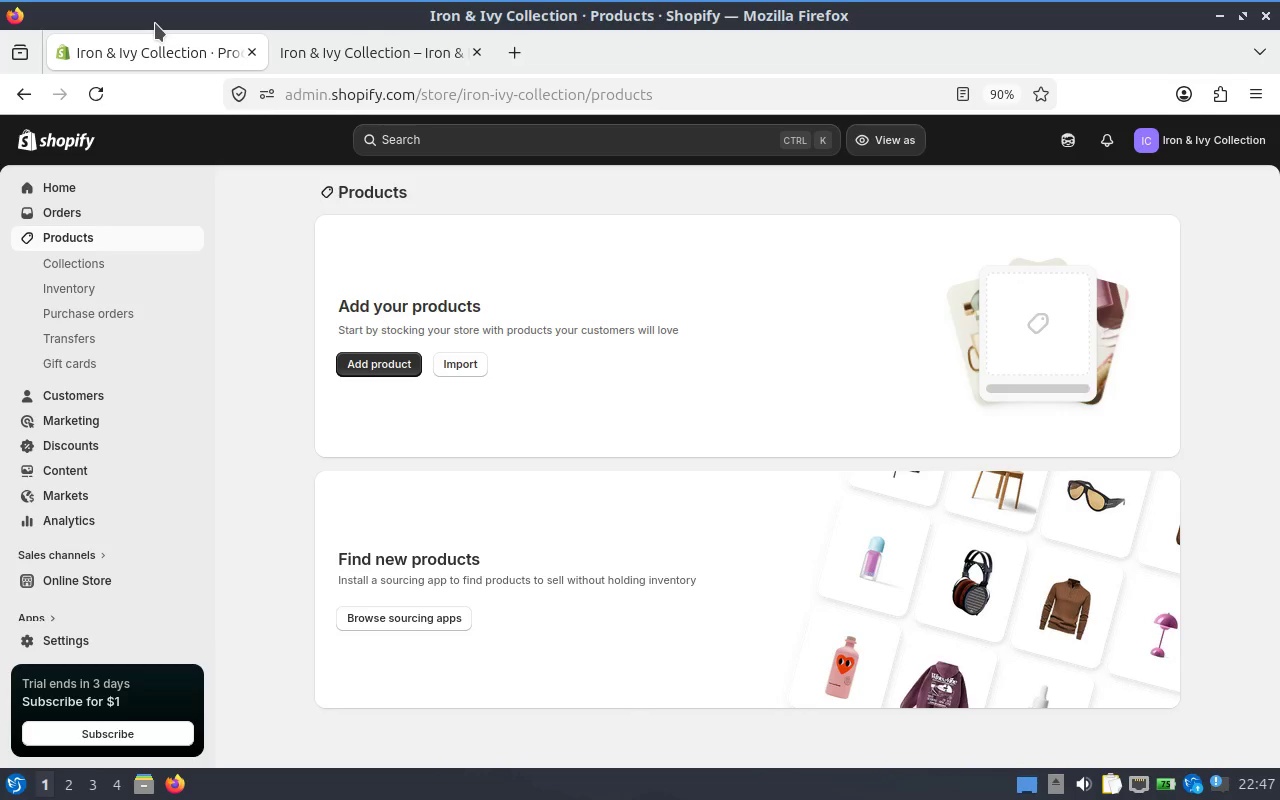 
left_click([366, 368])
 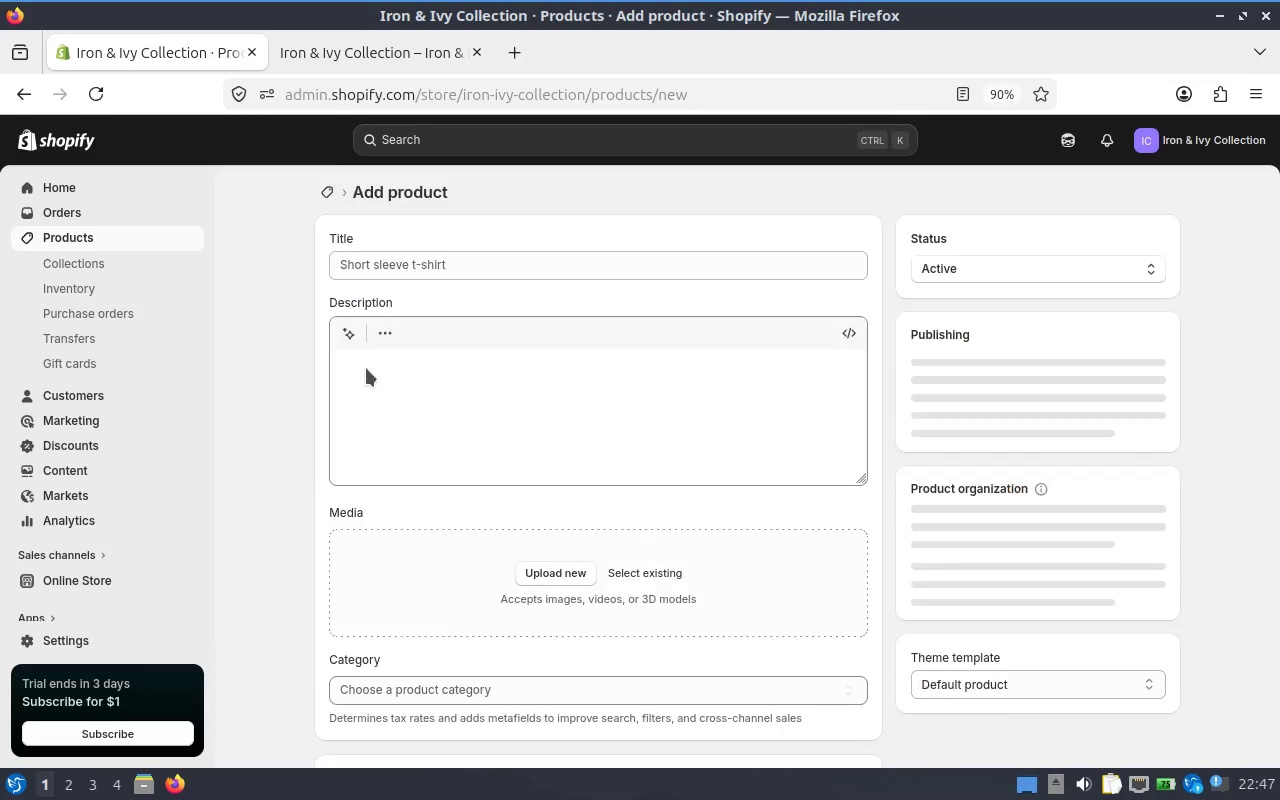 
key(Alt+Tab)